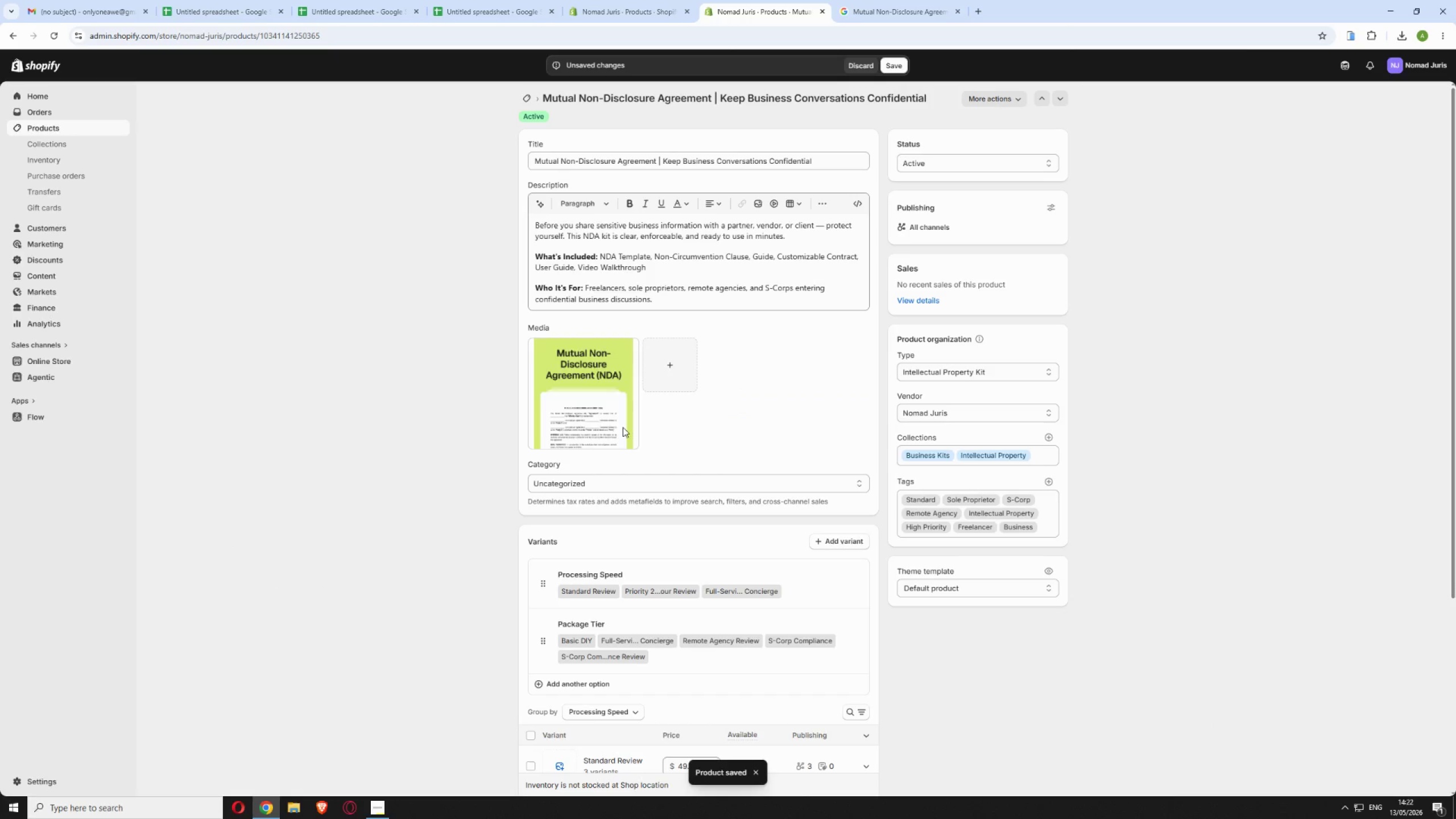 
wait(5.17)
 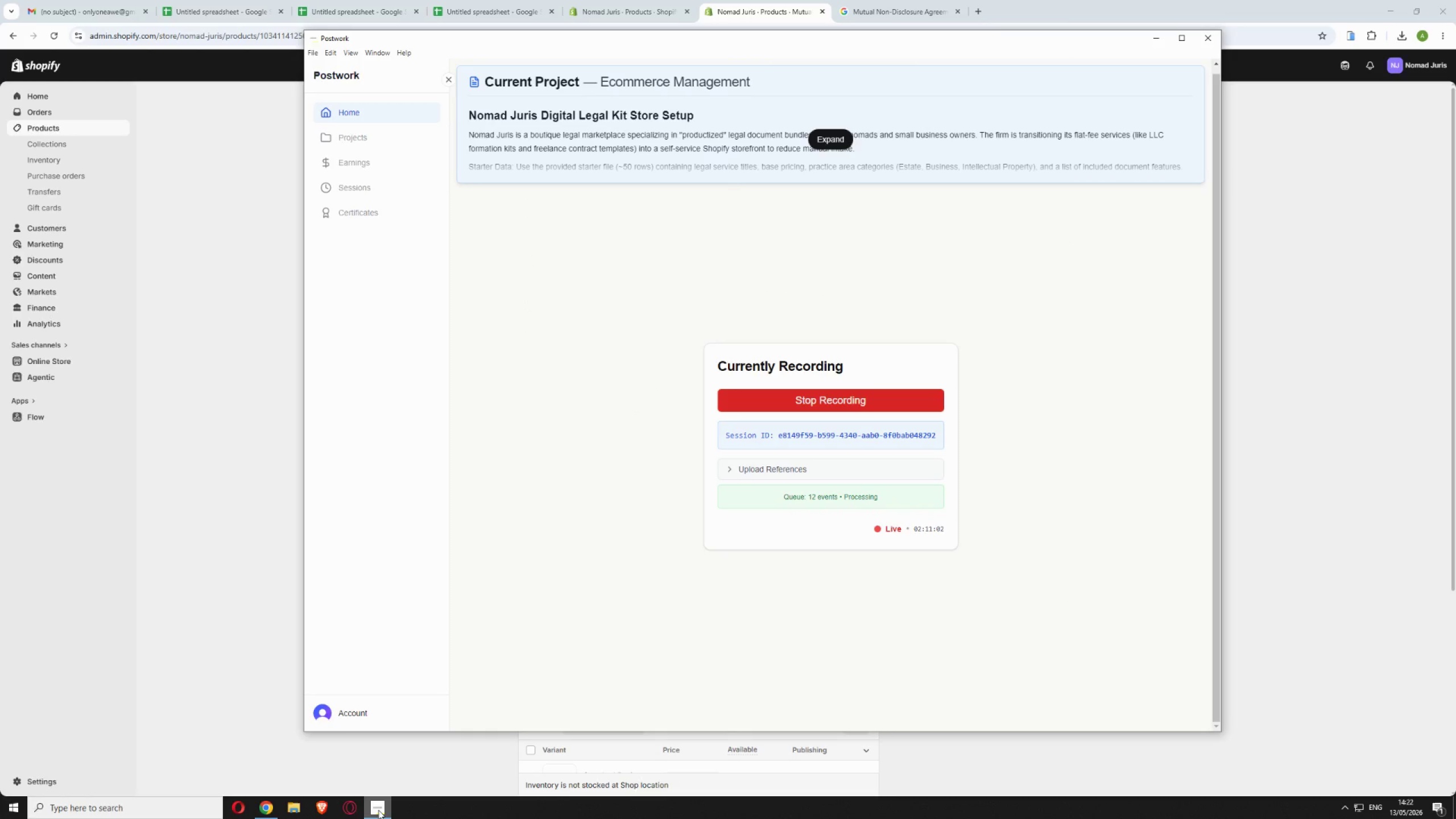 
left_click([529, 97])
 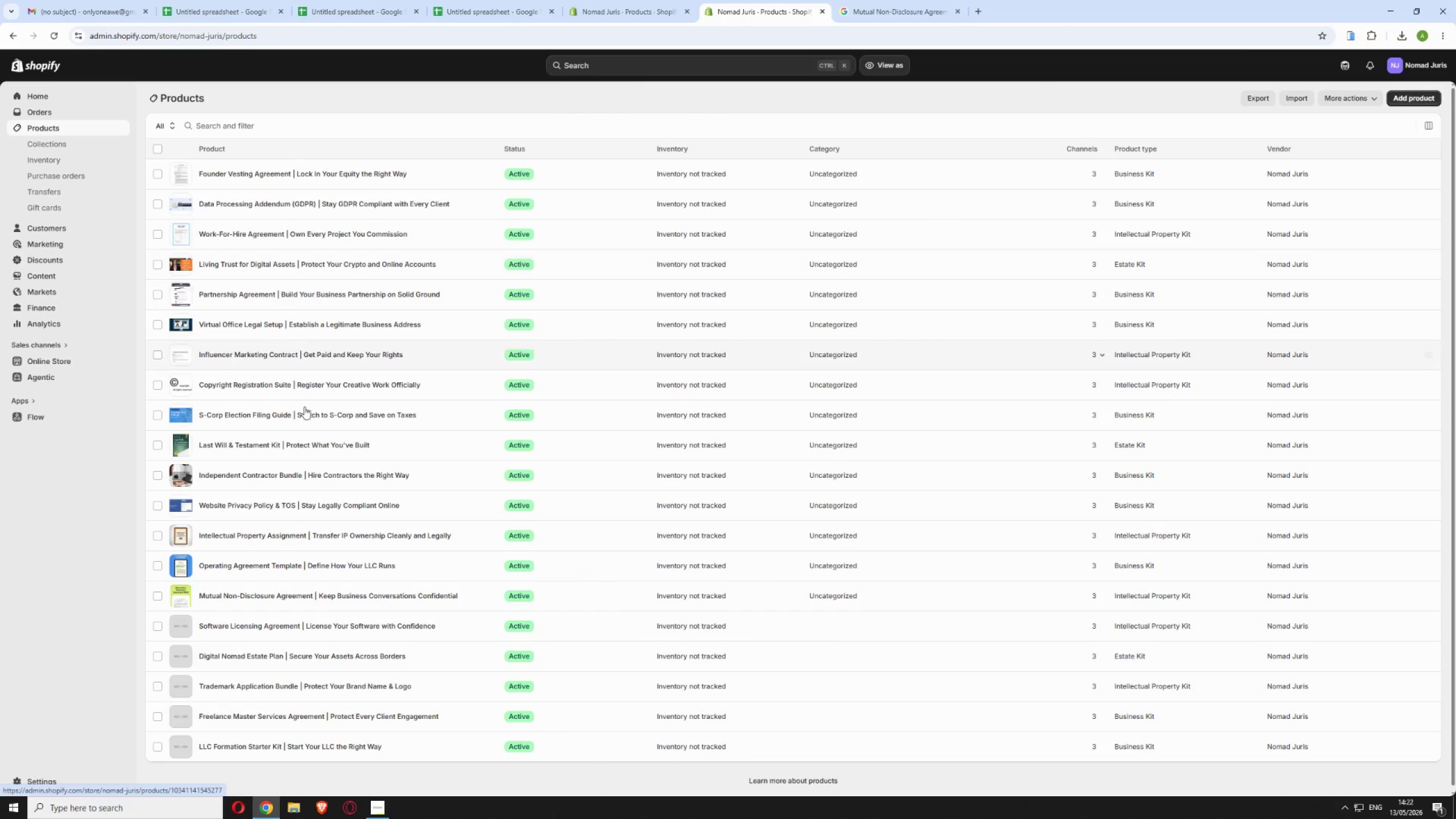 
left_click([442, 627])
 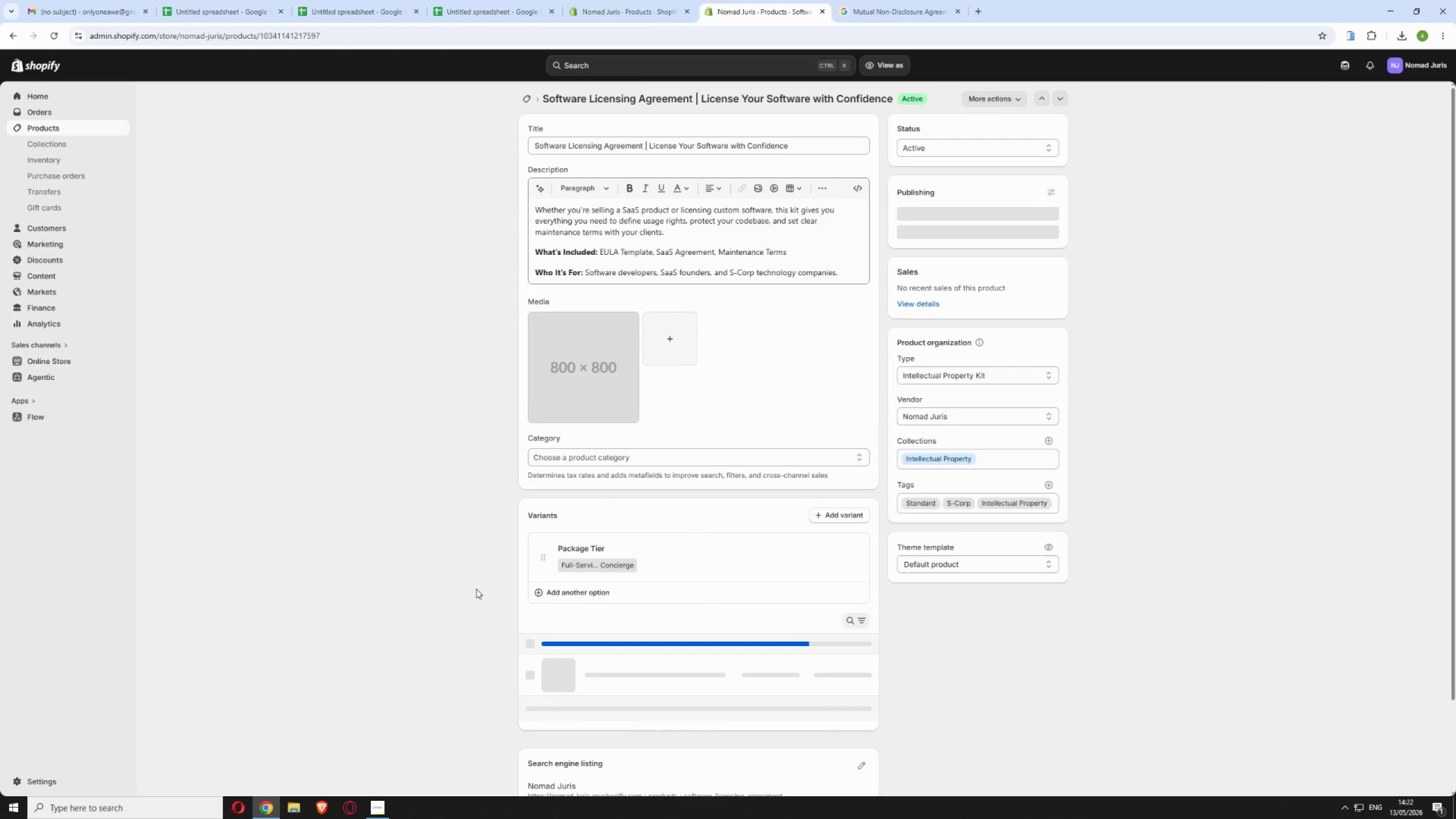 
left_click_drag(start_coordinate=[692, 93], to_coordinate=[545, 89])
 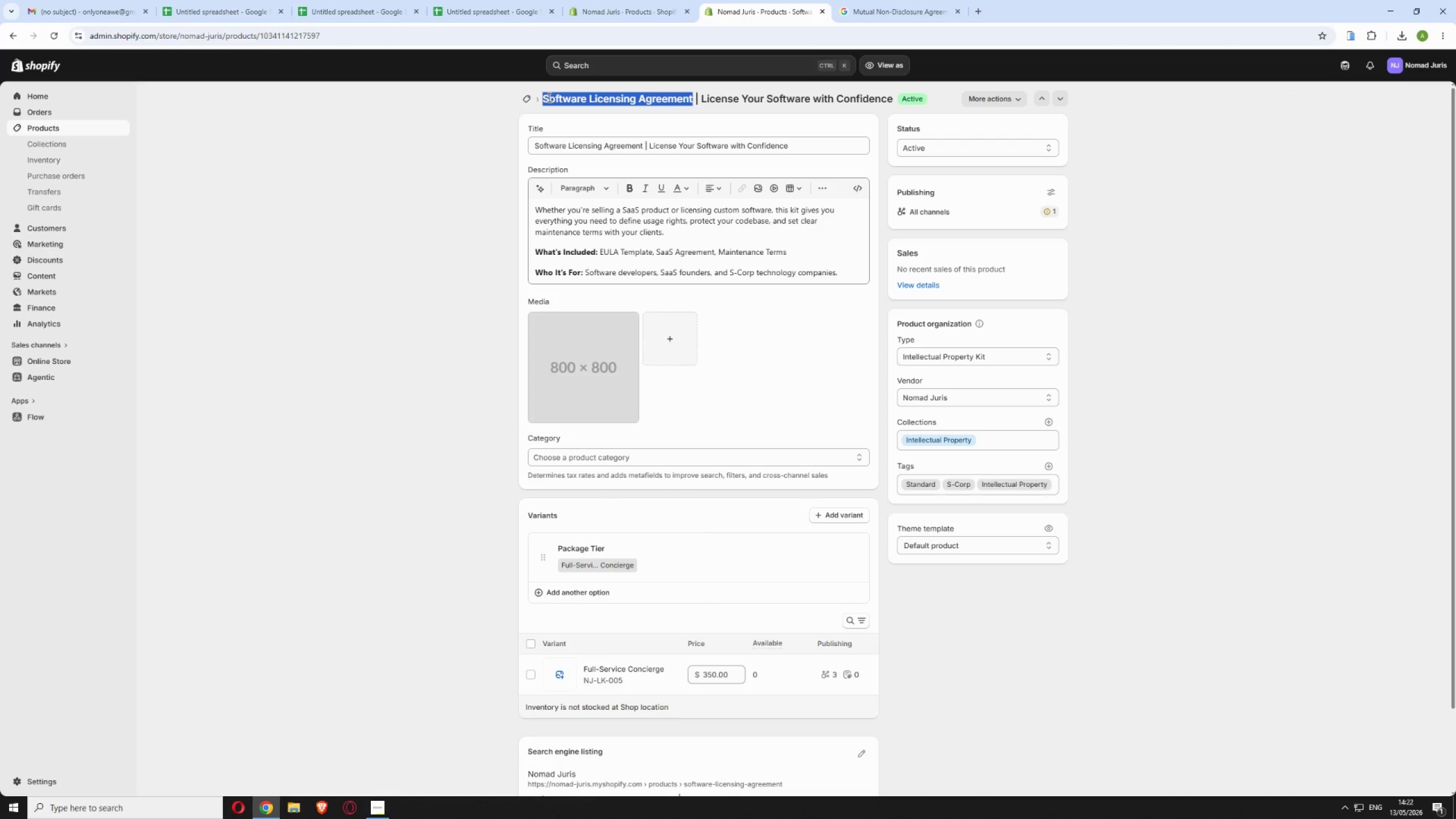 
right_click([548, 97])
 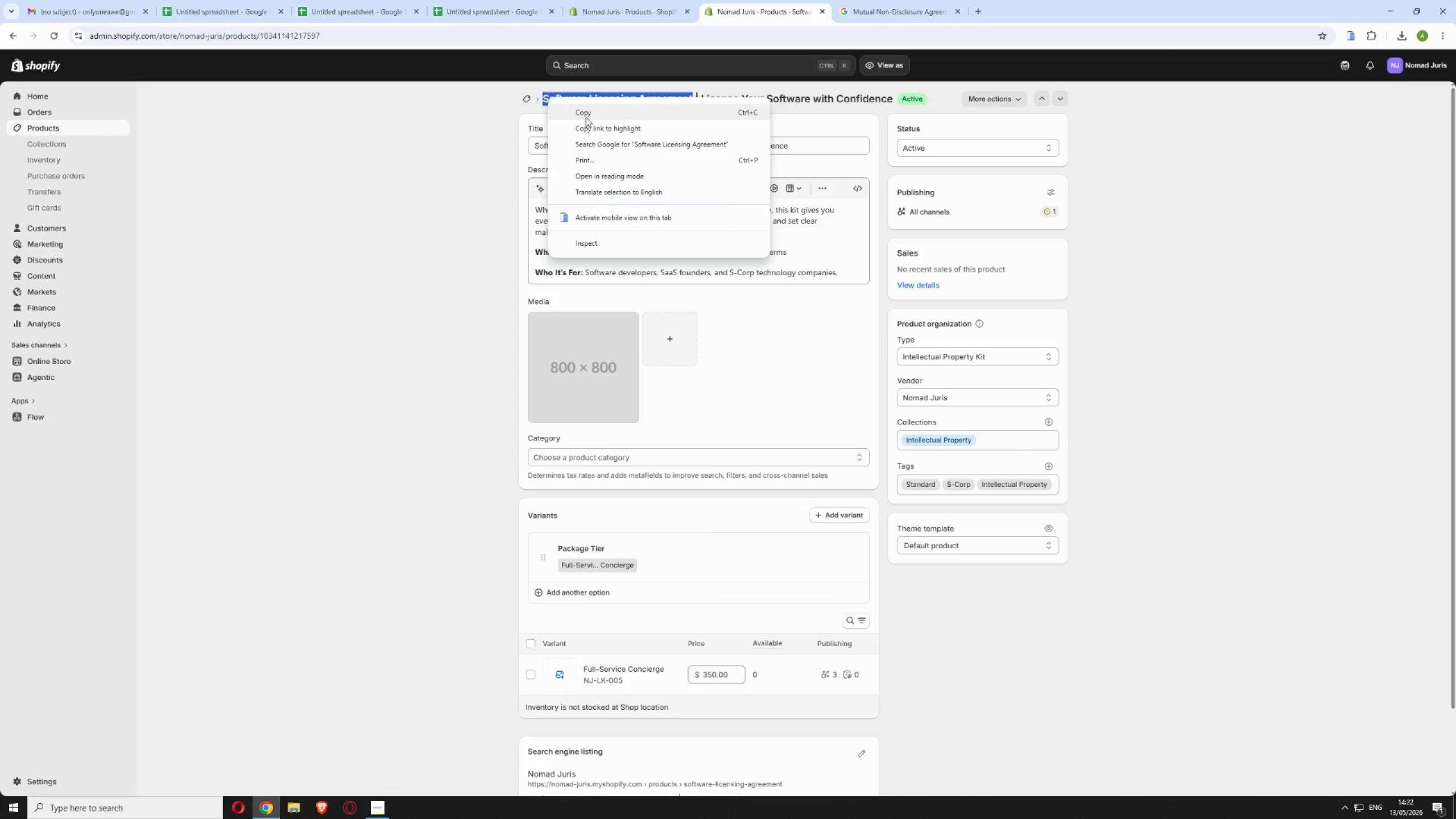 
left_click([588, 114])
 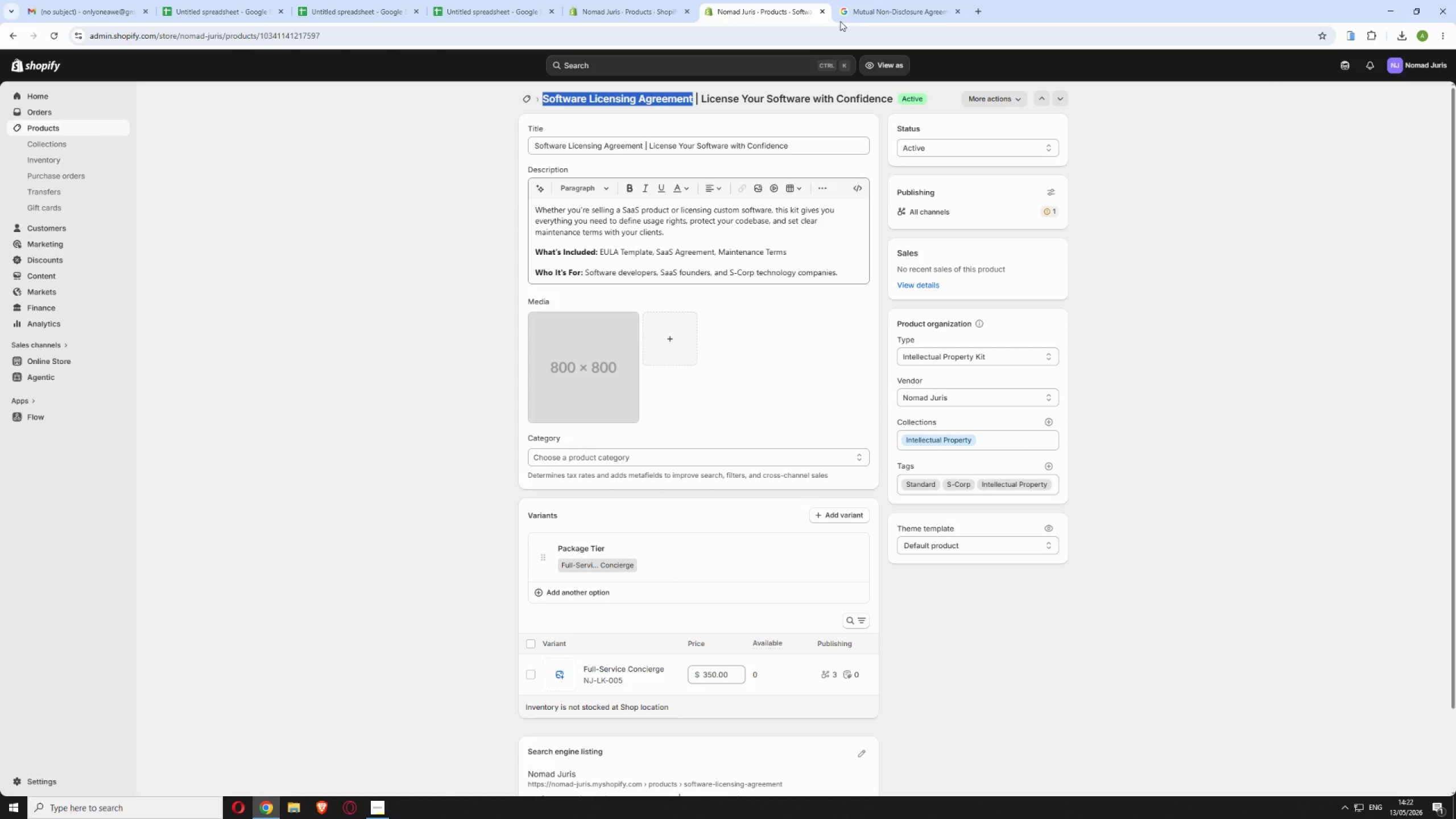 
left_click([893, 9])
 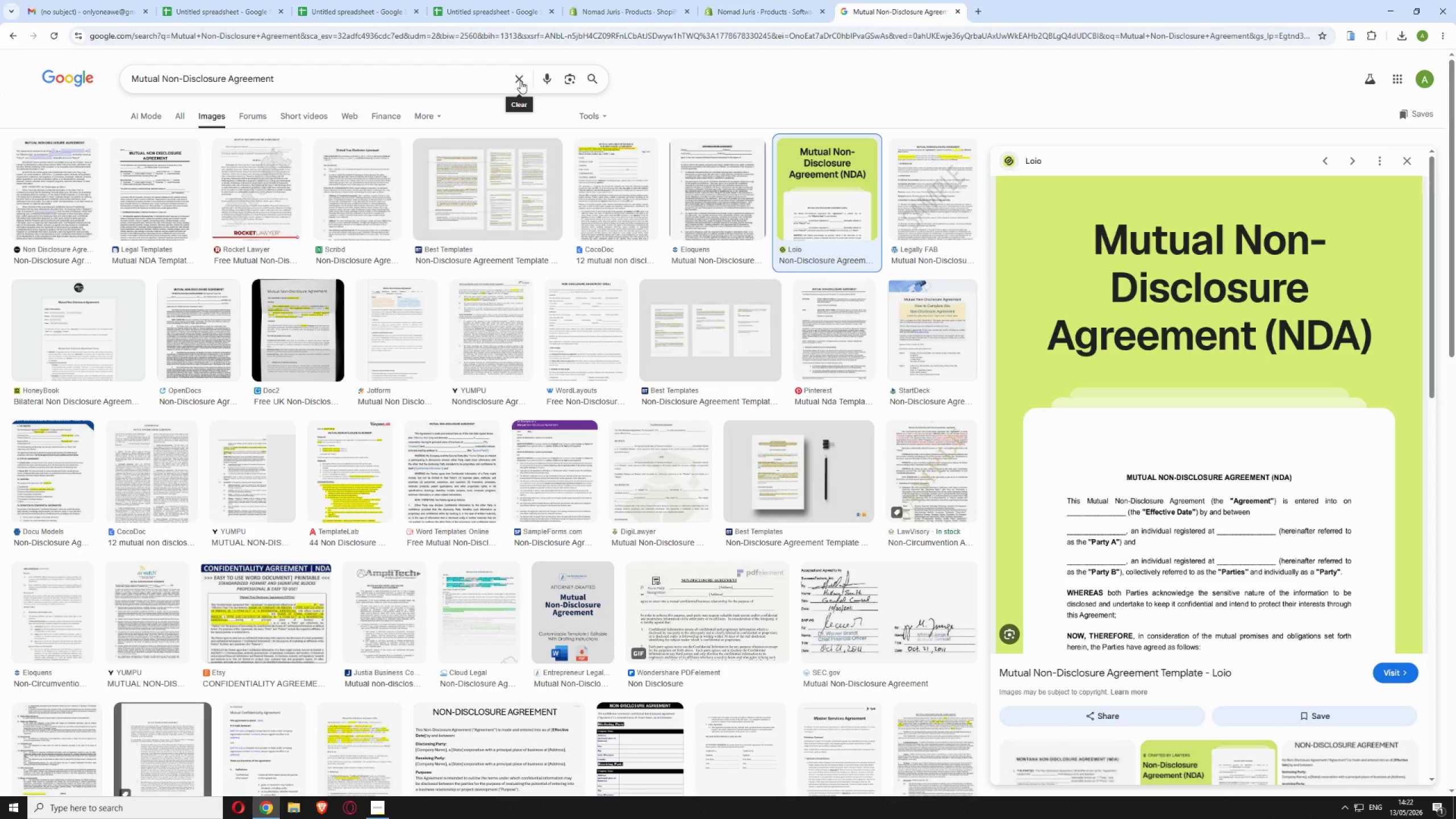 
right_click([462, 81])
 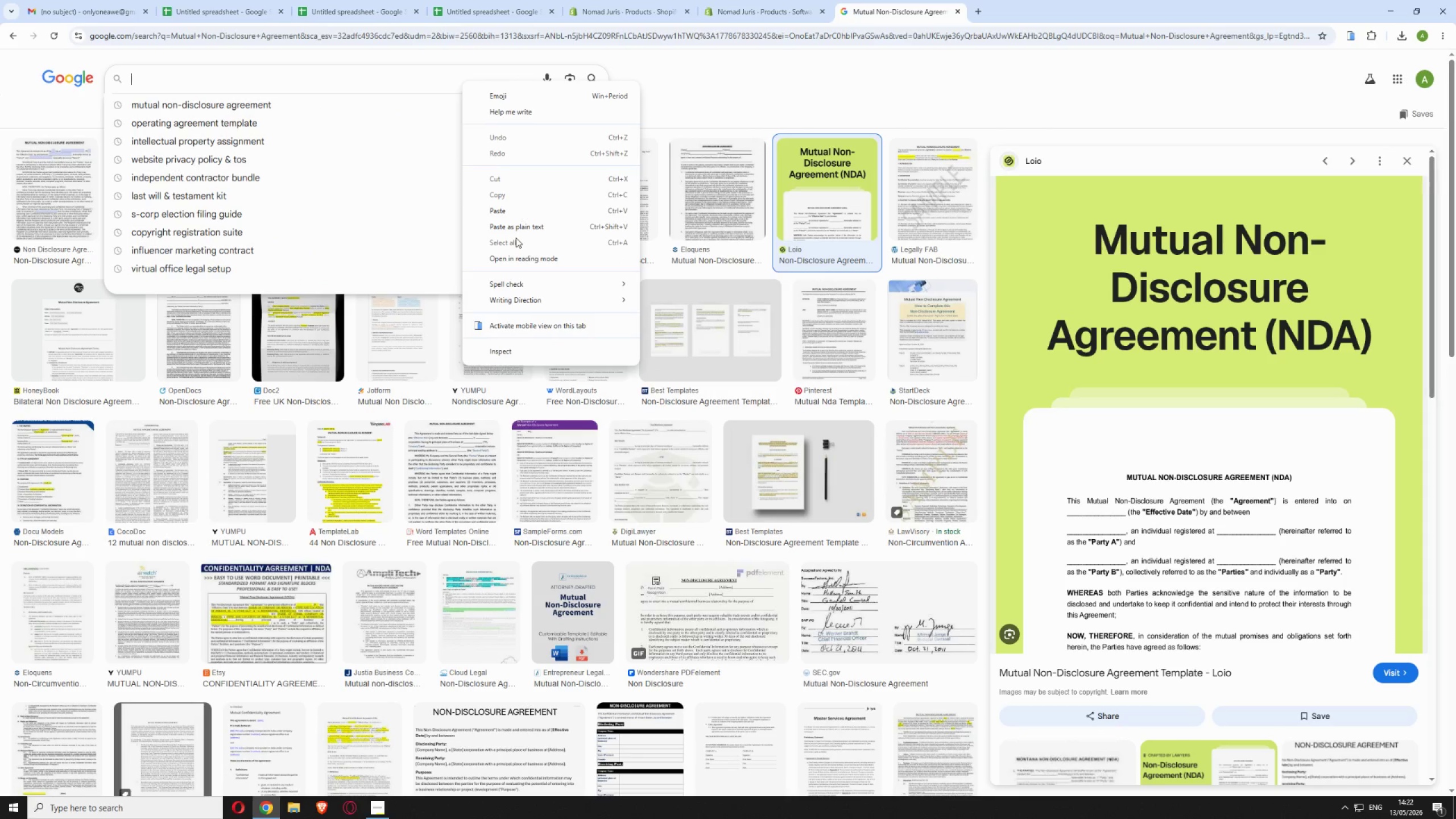 
left_click([522, 215])
 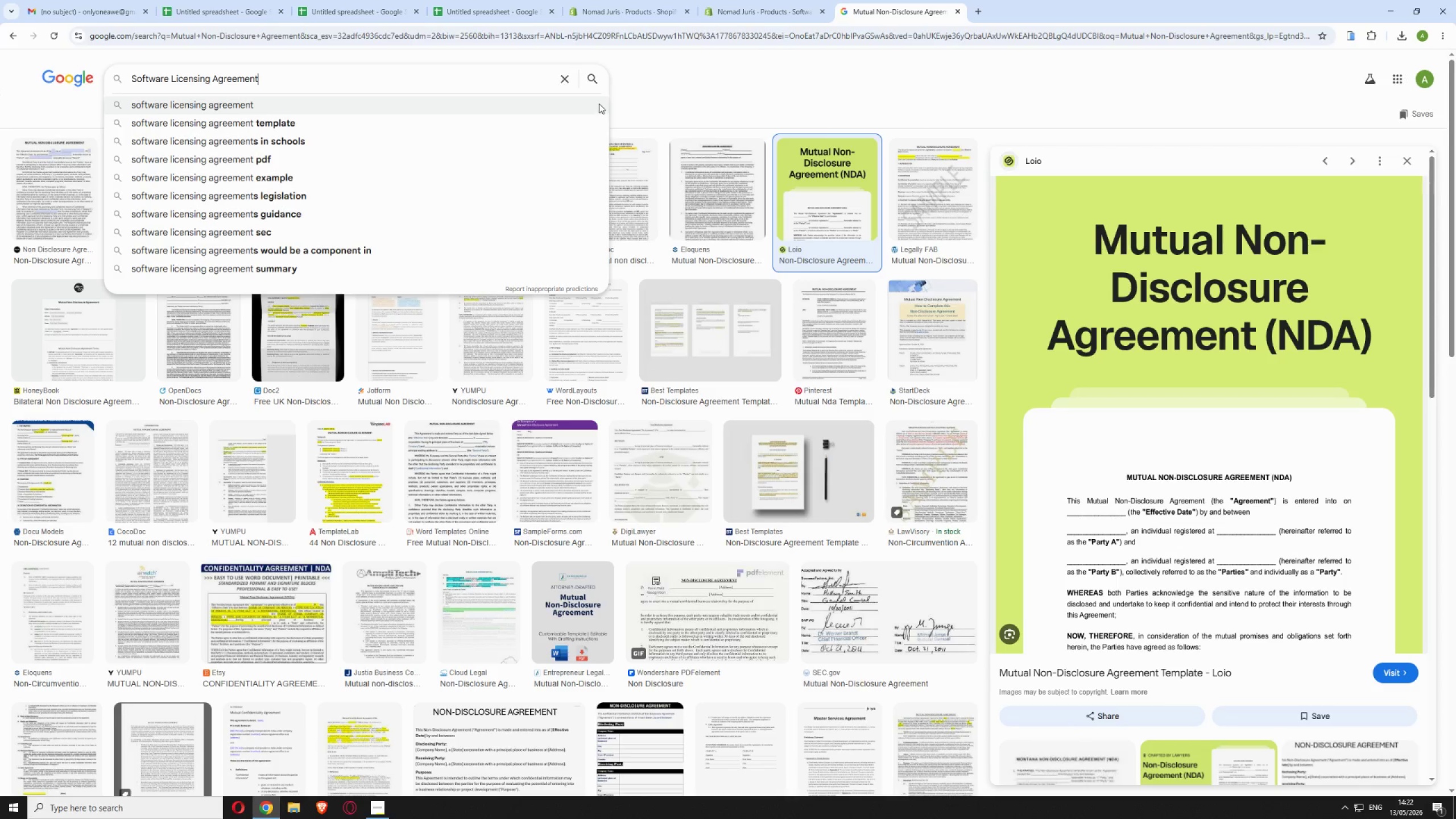 
left_click([592, 76])
 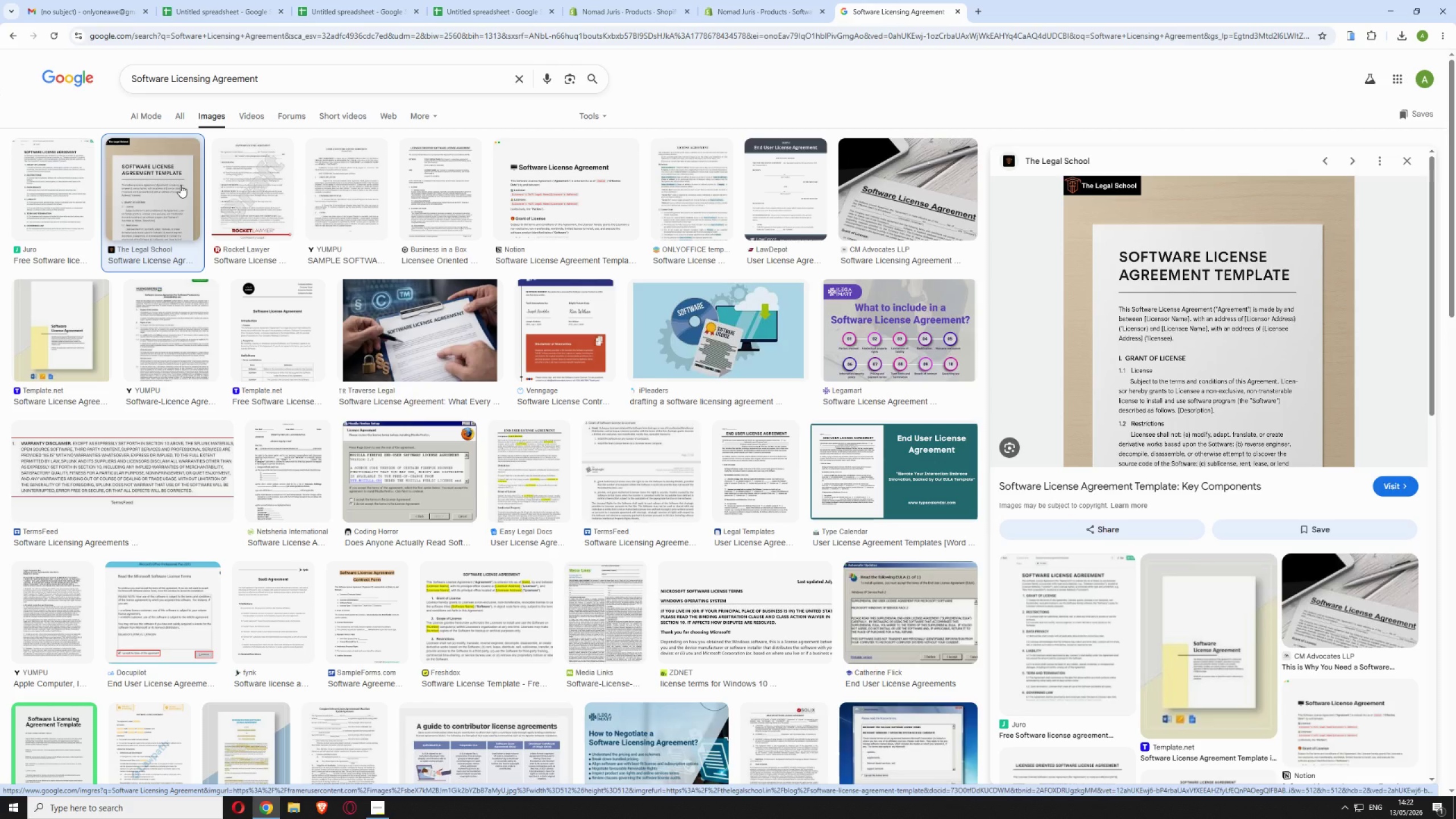 
wait(18.34)
 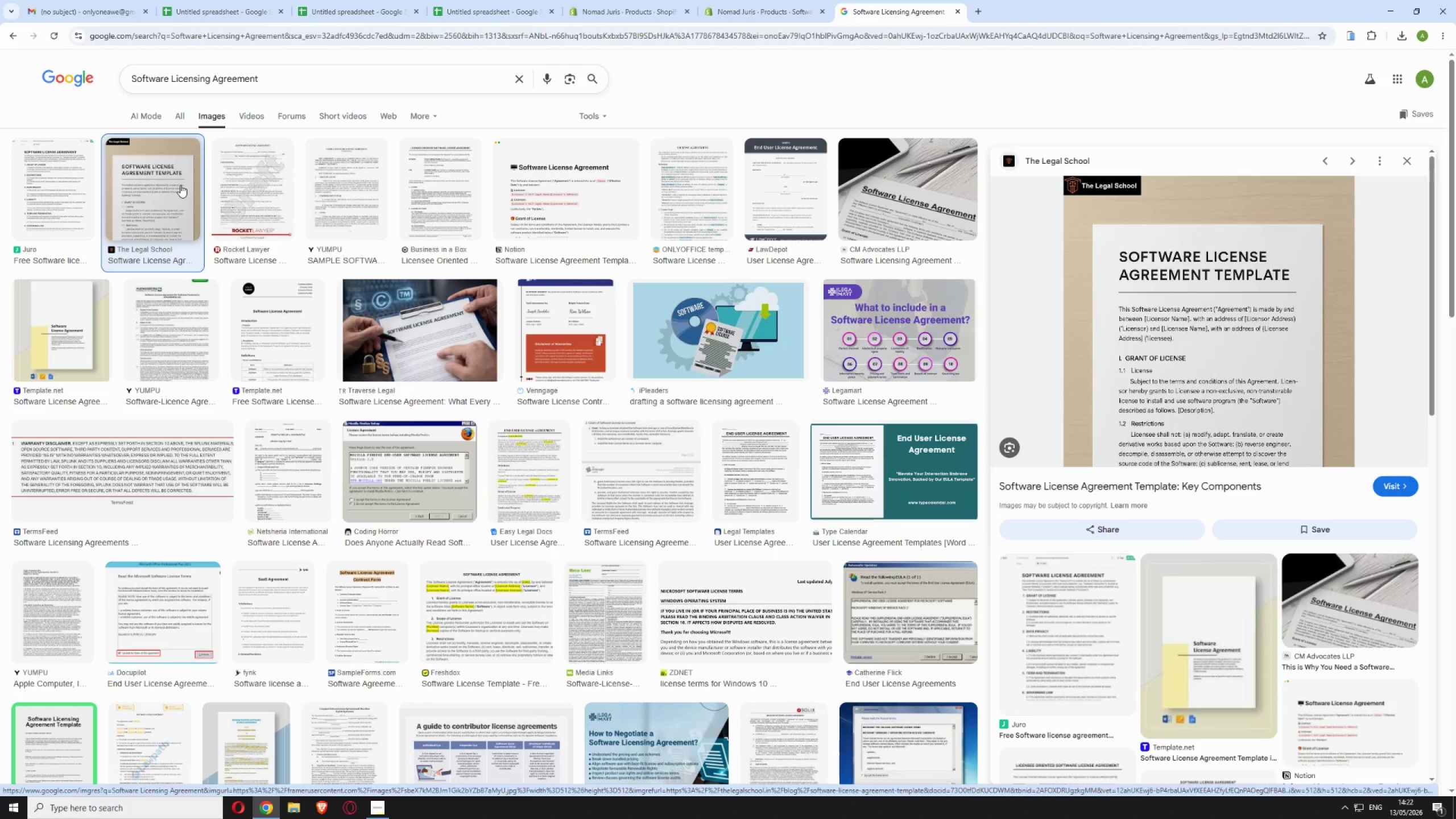 
right_click([1180, 254])
 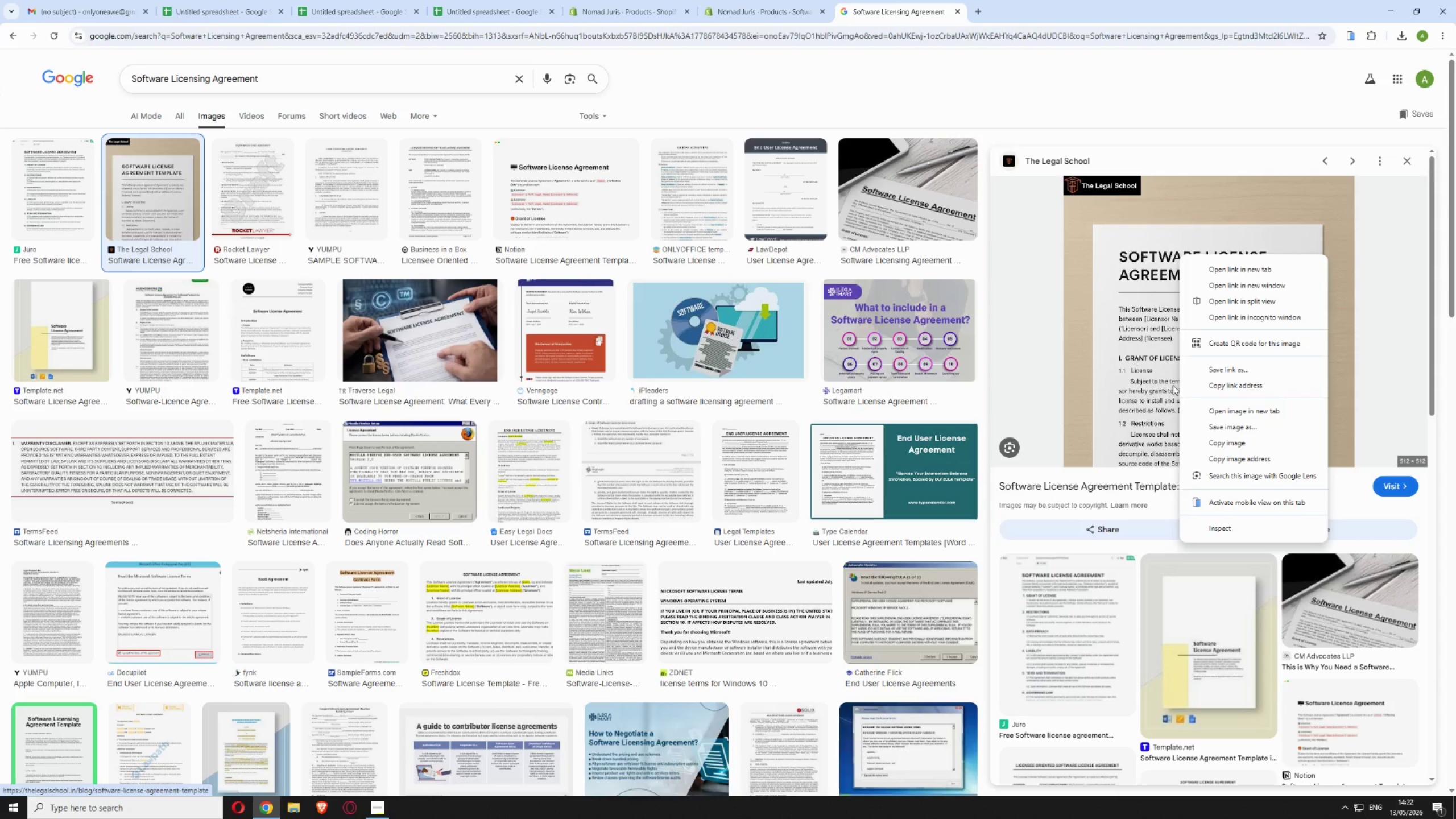 
left_click([1239, 430])
 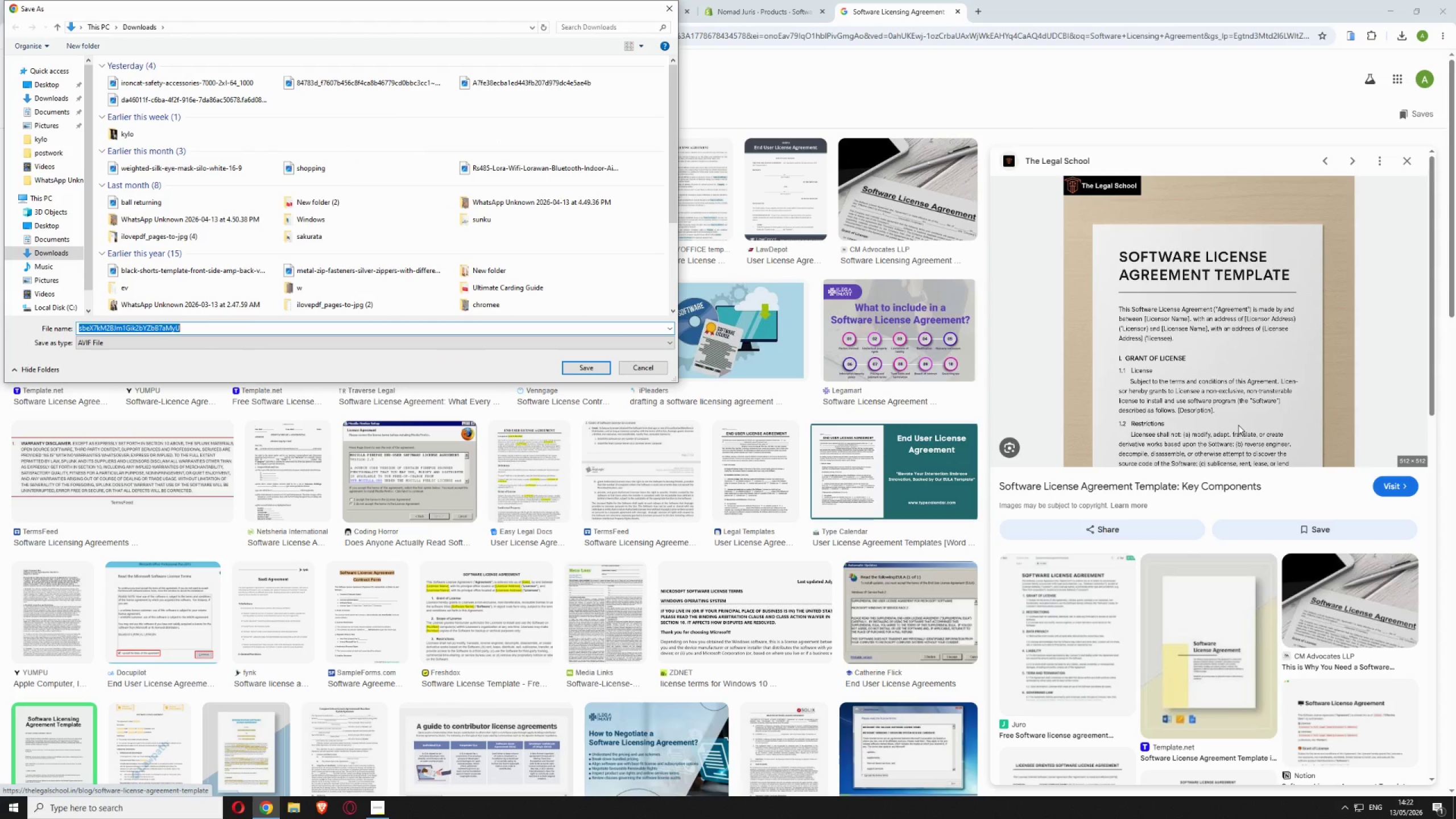 
wait(8.2)
 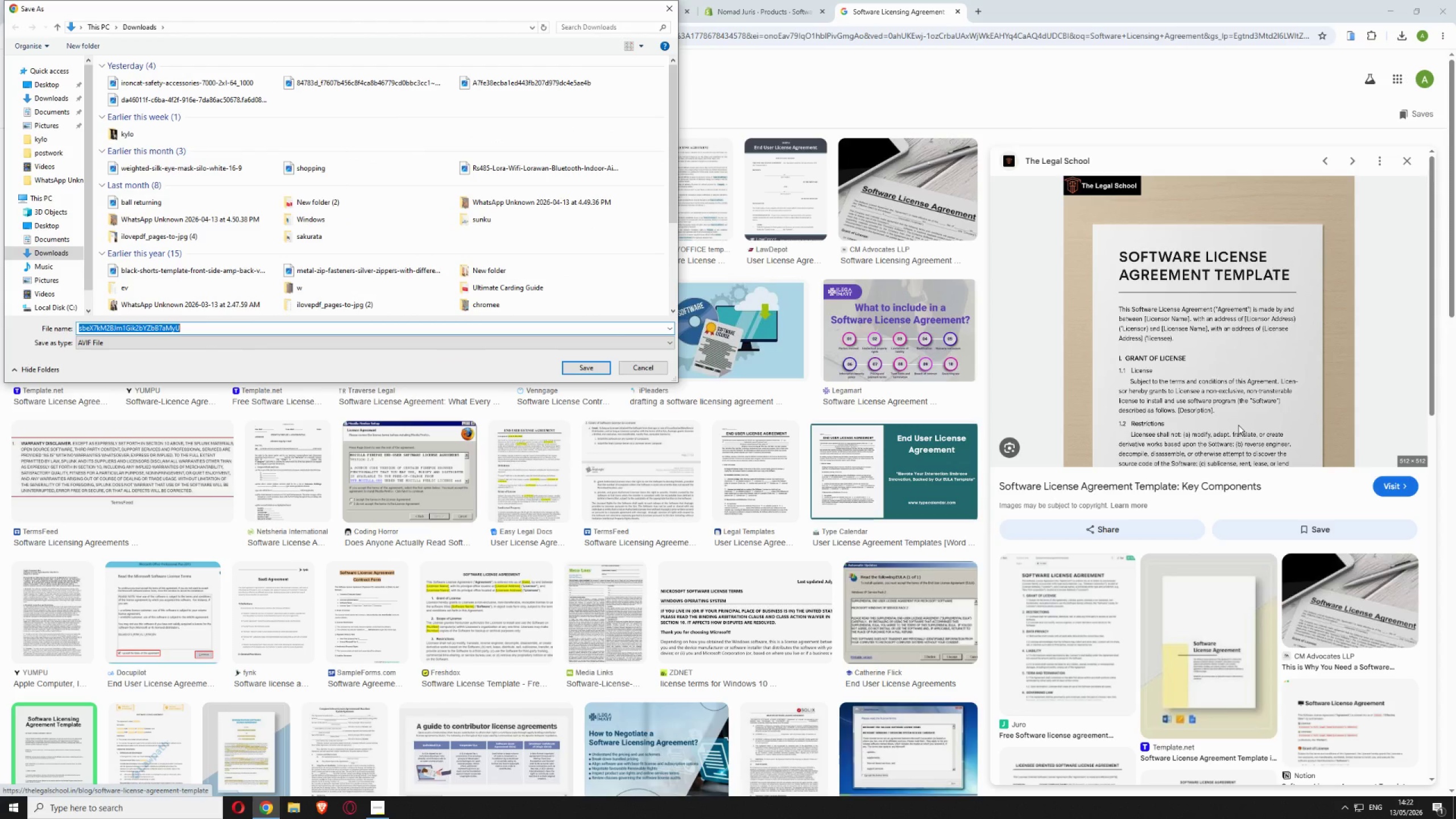 
left_click([738, 6])
 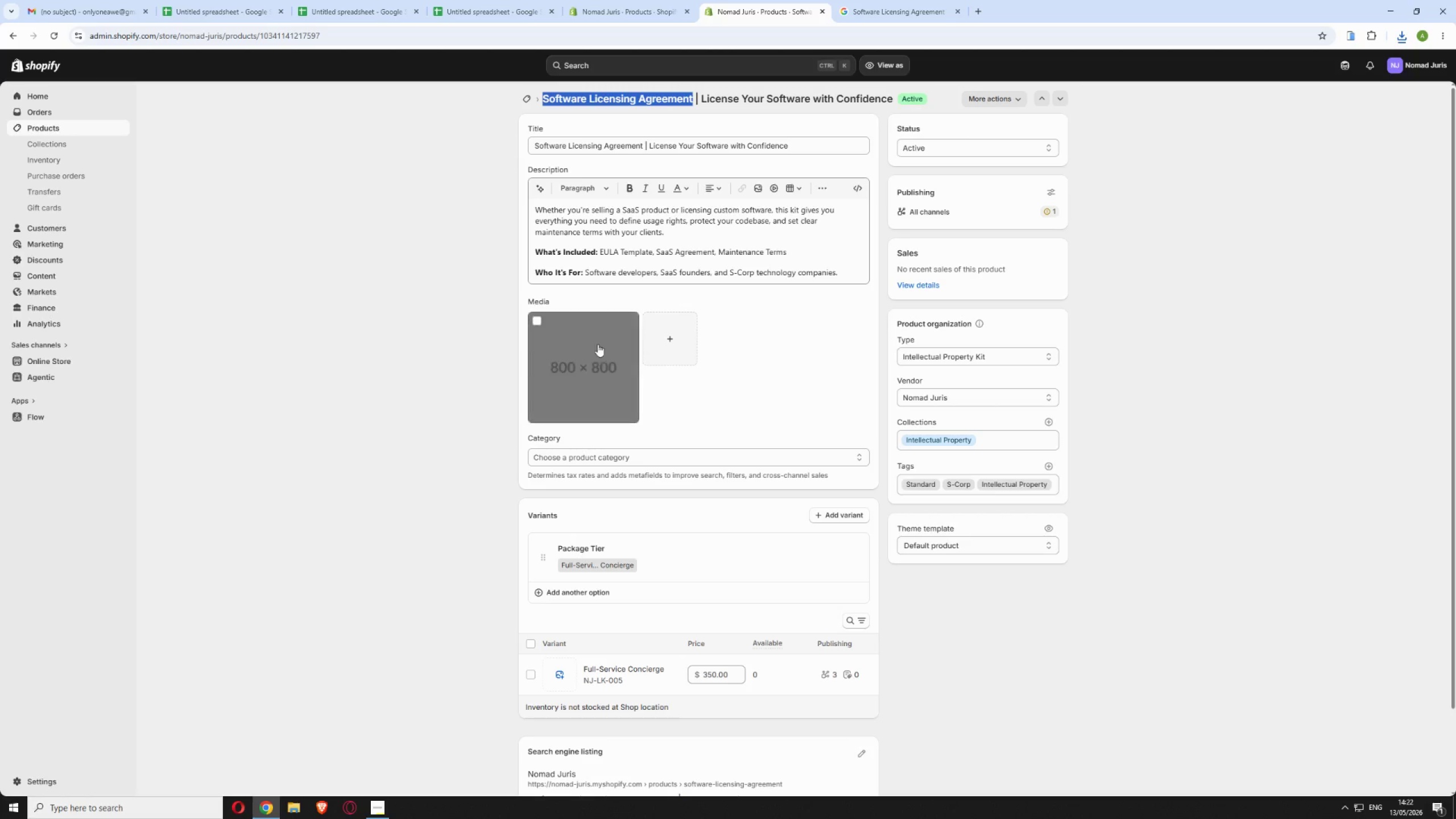 
left_click([673, 345])
 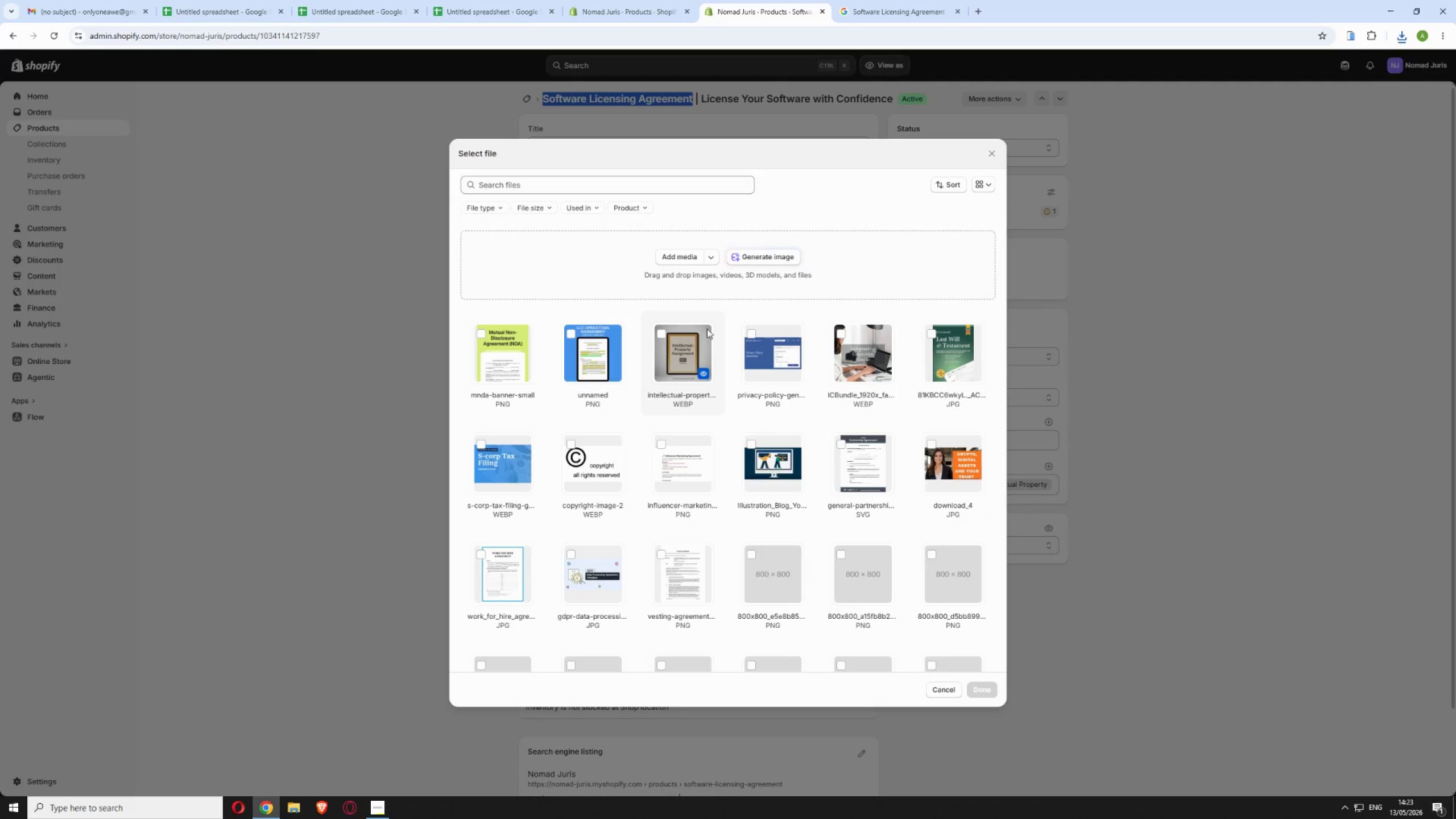 
left_click([679, 262])
 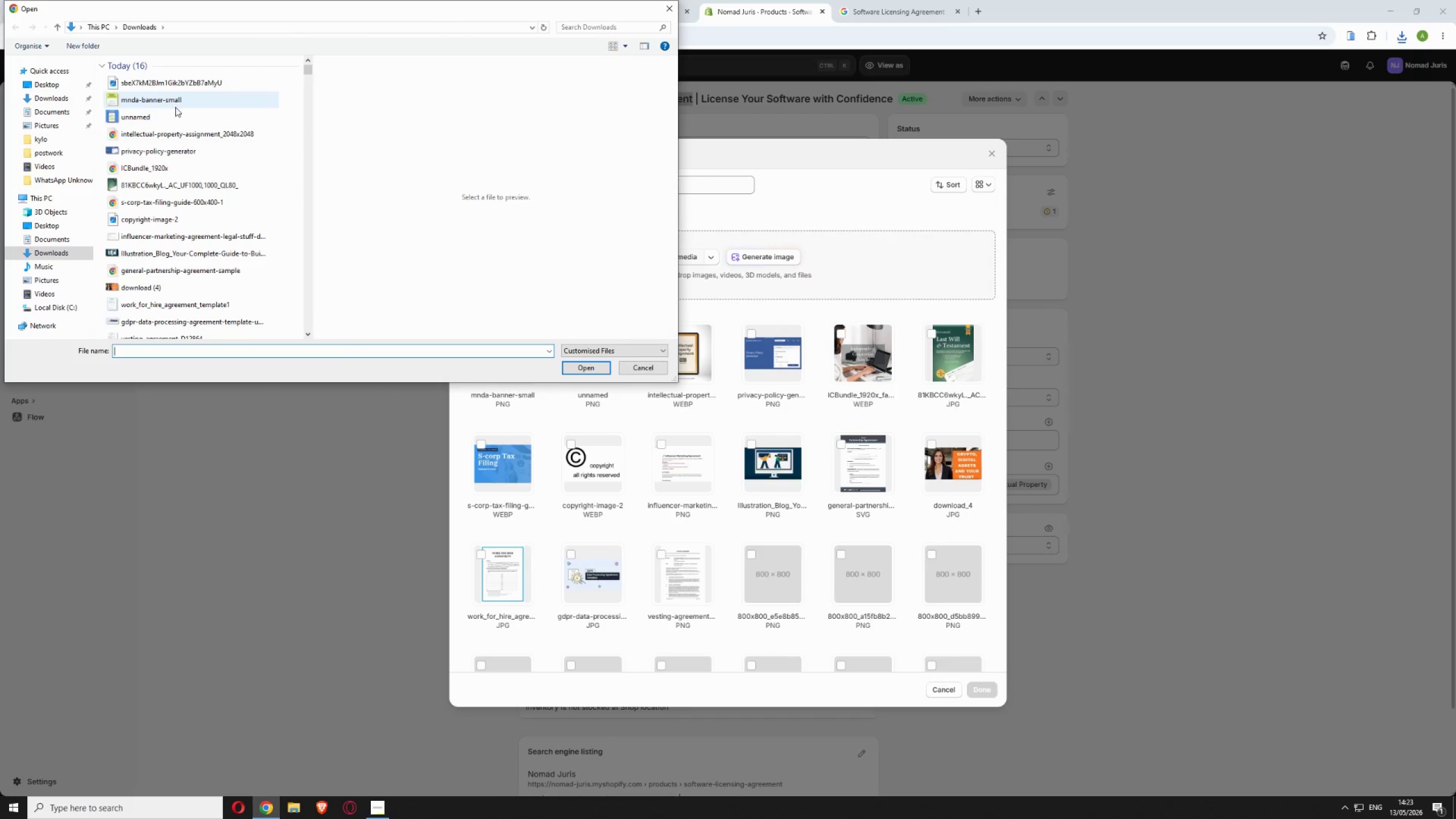 
left_click([169, 84])
 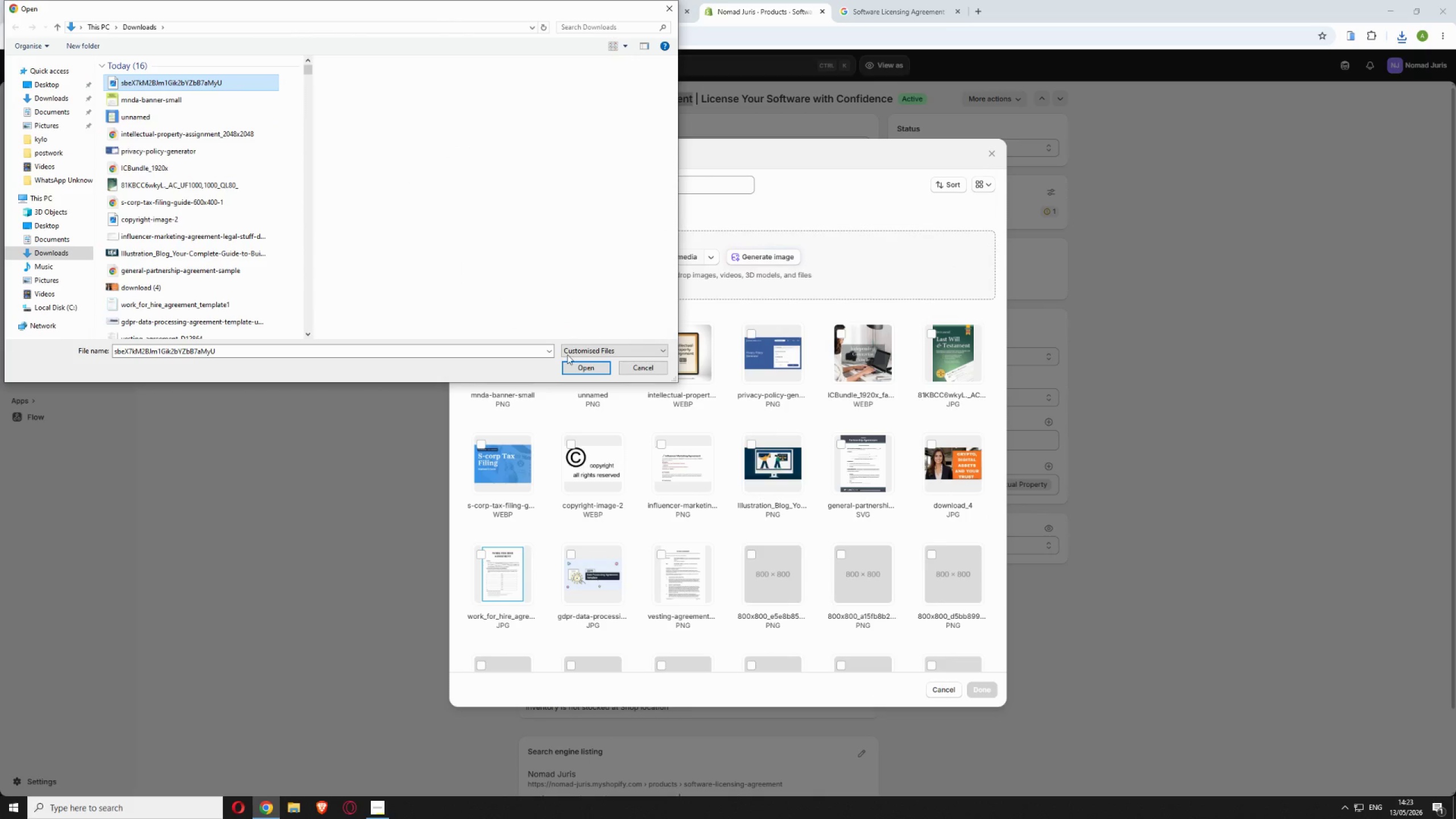 
left_click([576, 368])
 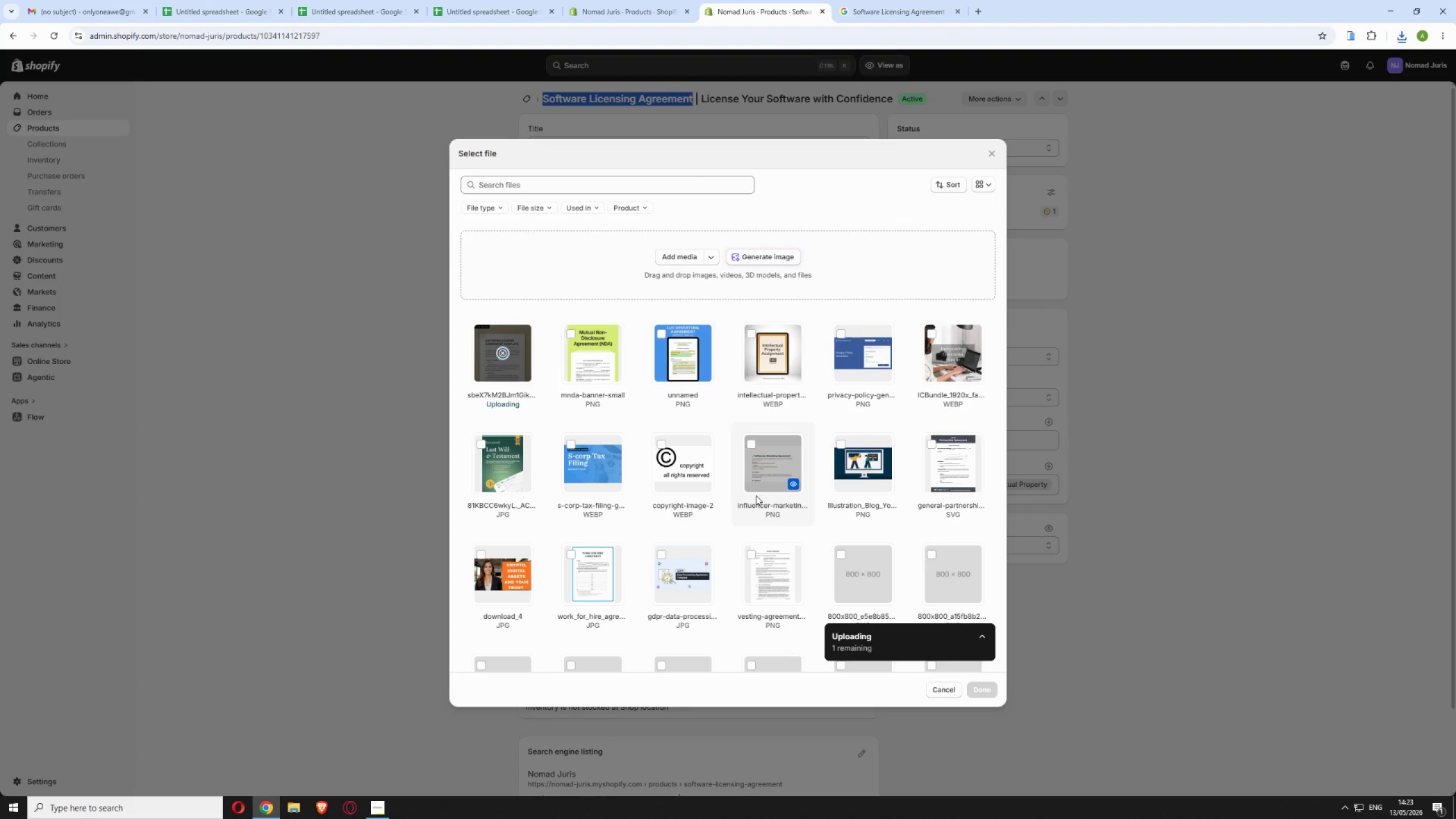 
scroll: coordinate [758, 498], scroll_direction: down, amount: 8.0
 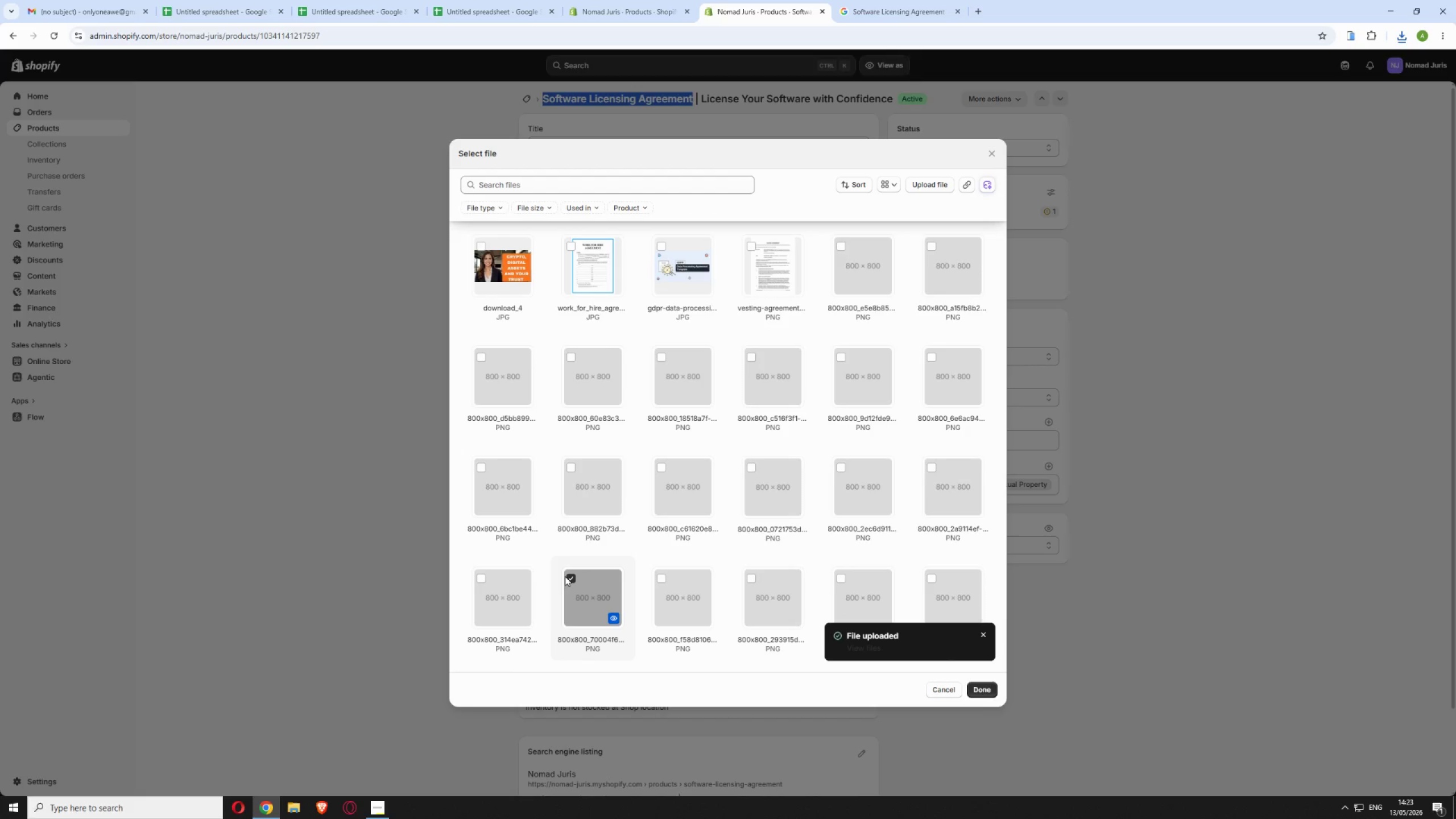 
scroll: coordinate [638, 536], scroll_direction: up, amount: 8.0
 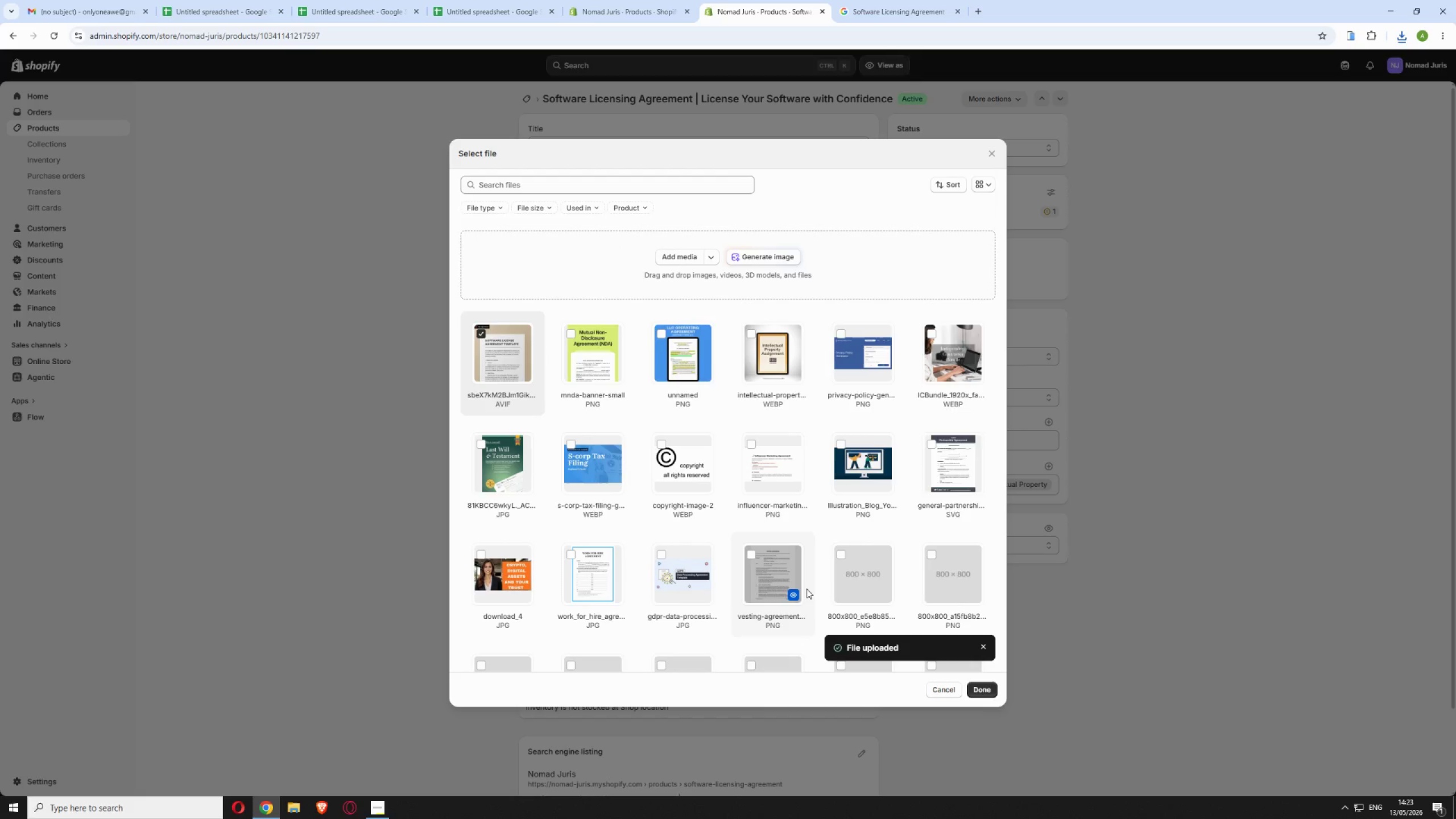 
left_click([982, 692])
 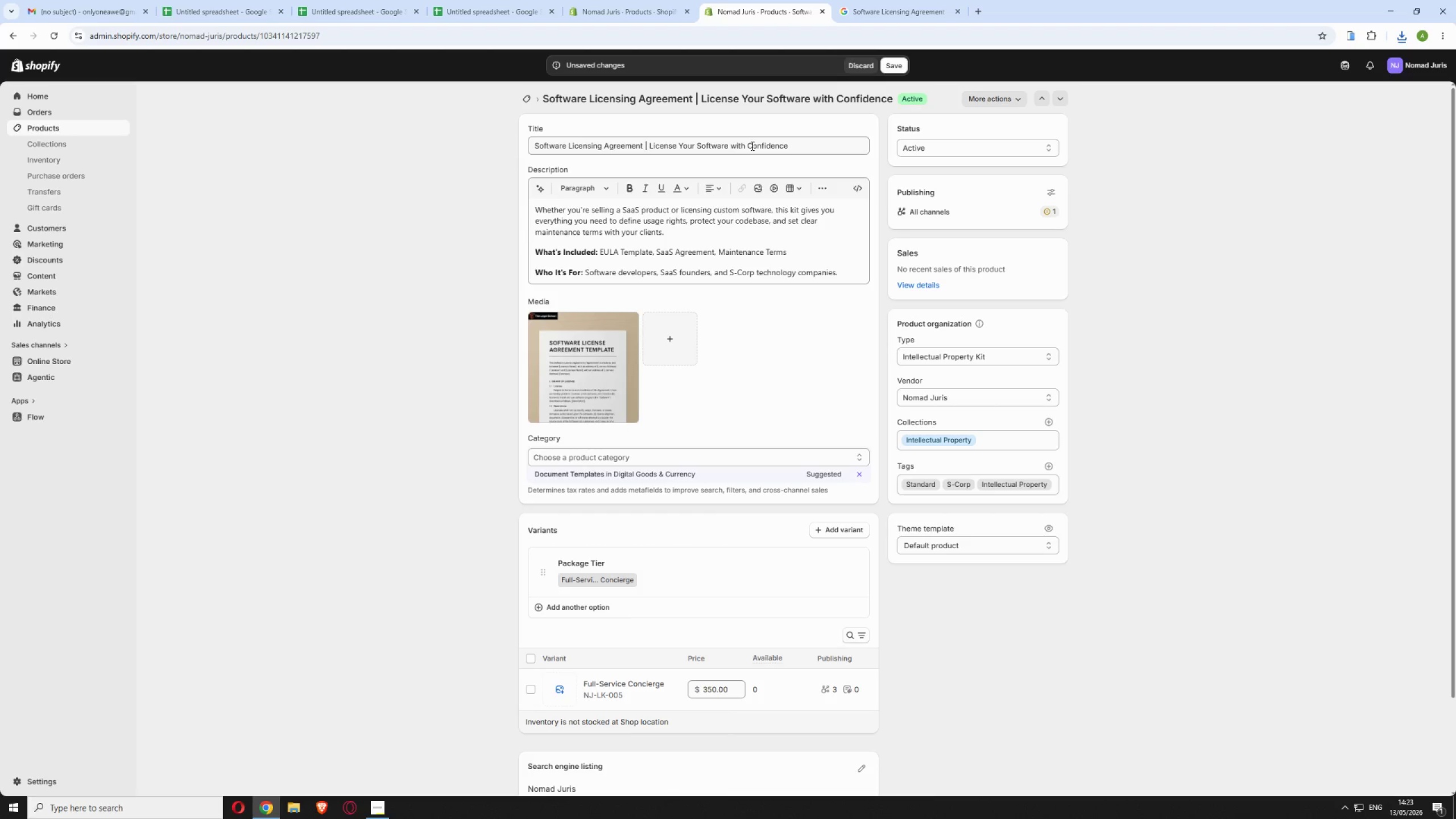 
wait(5.64)
 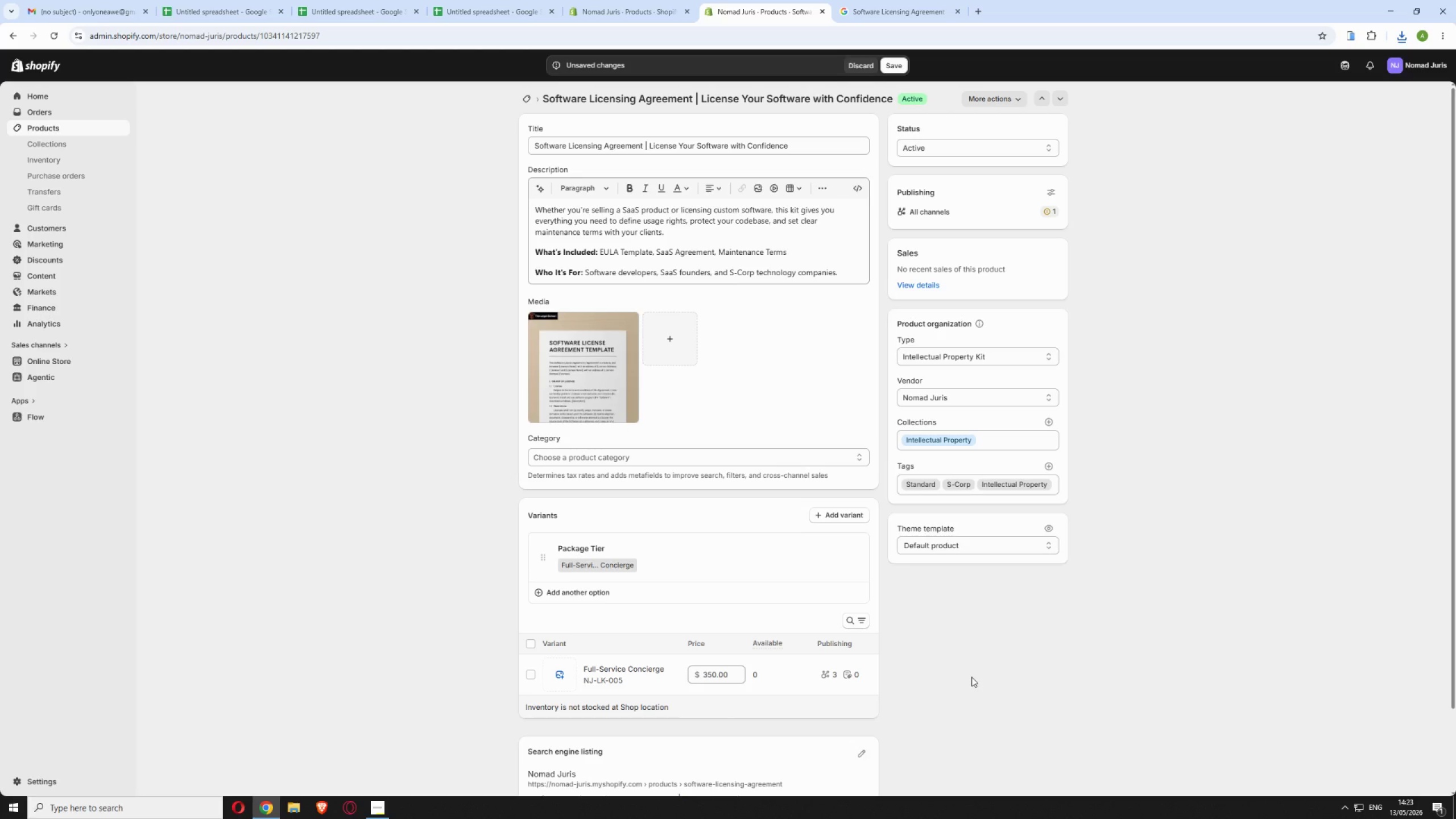 
left_click([887, 59])
 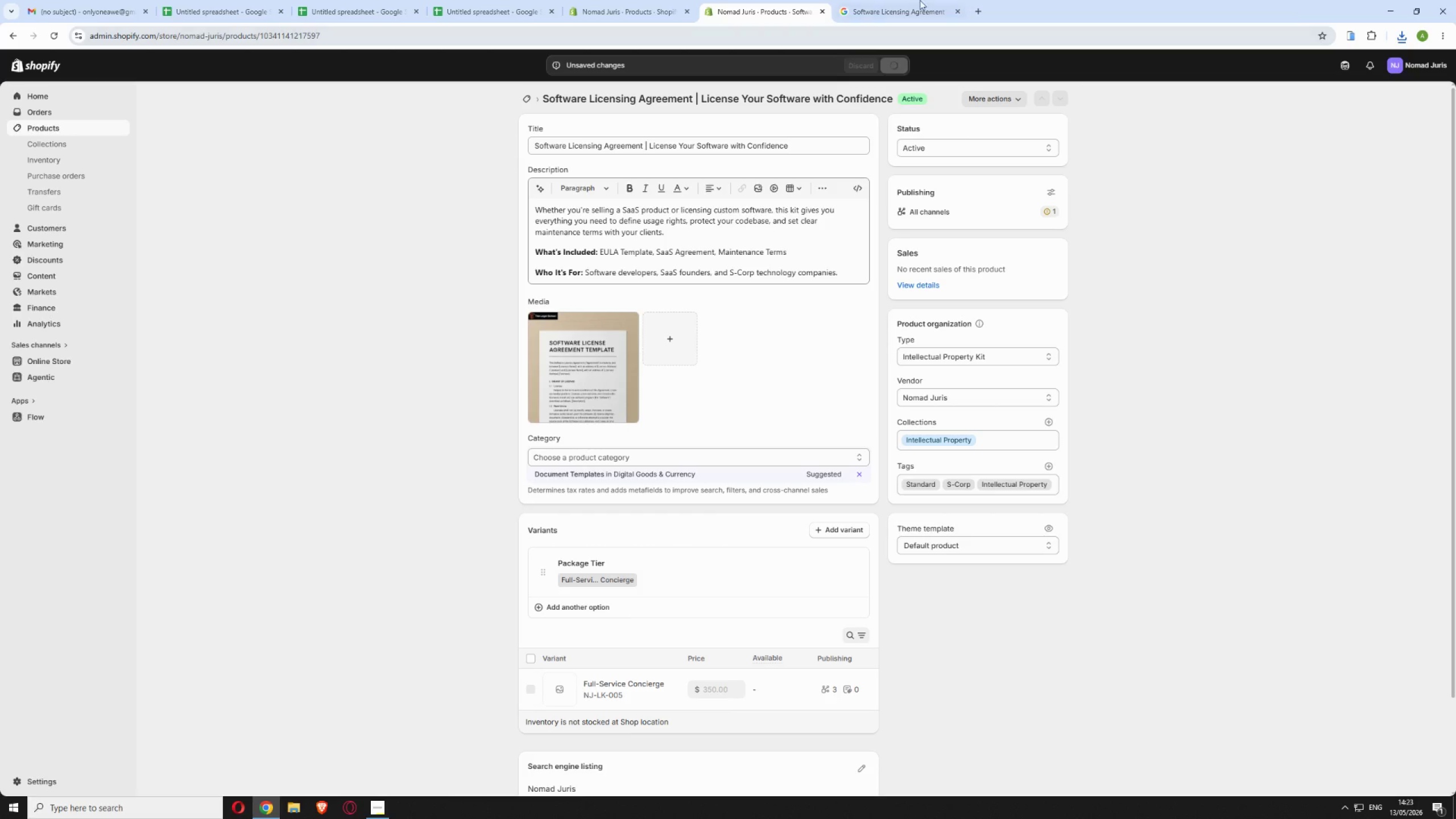 
mouse_move([632, 175])
 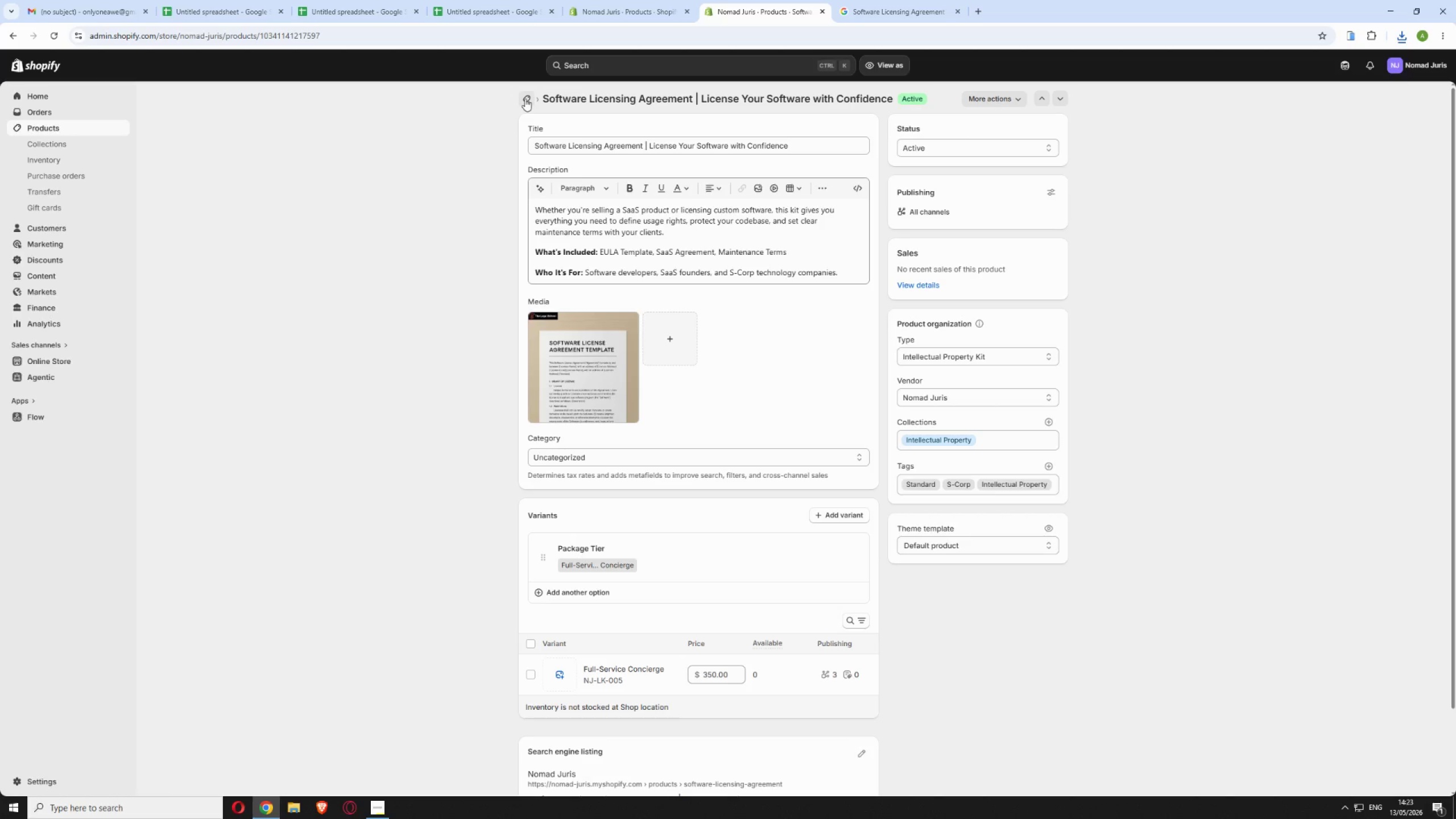 
left_click([525, 98])
 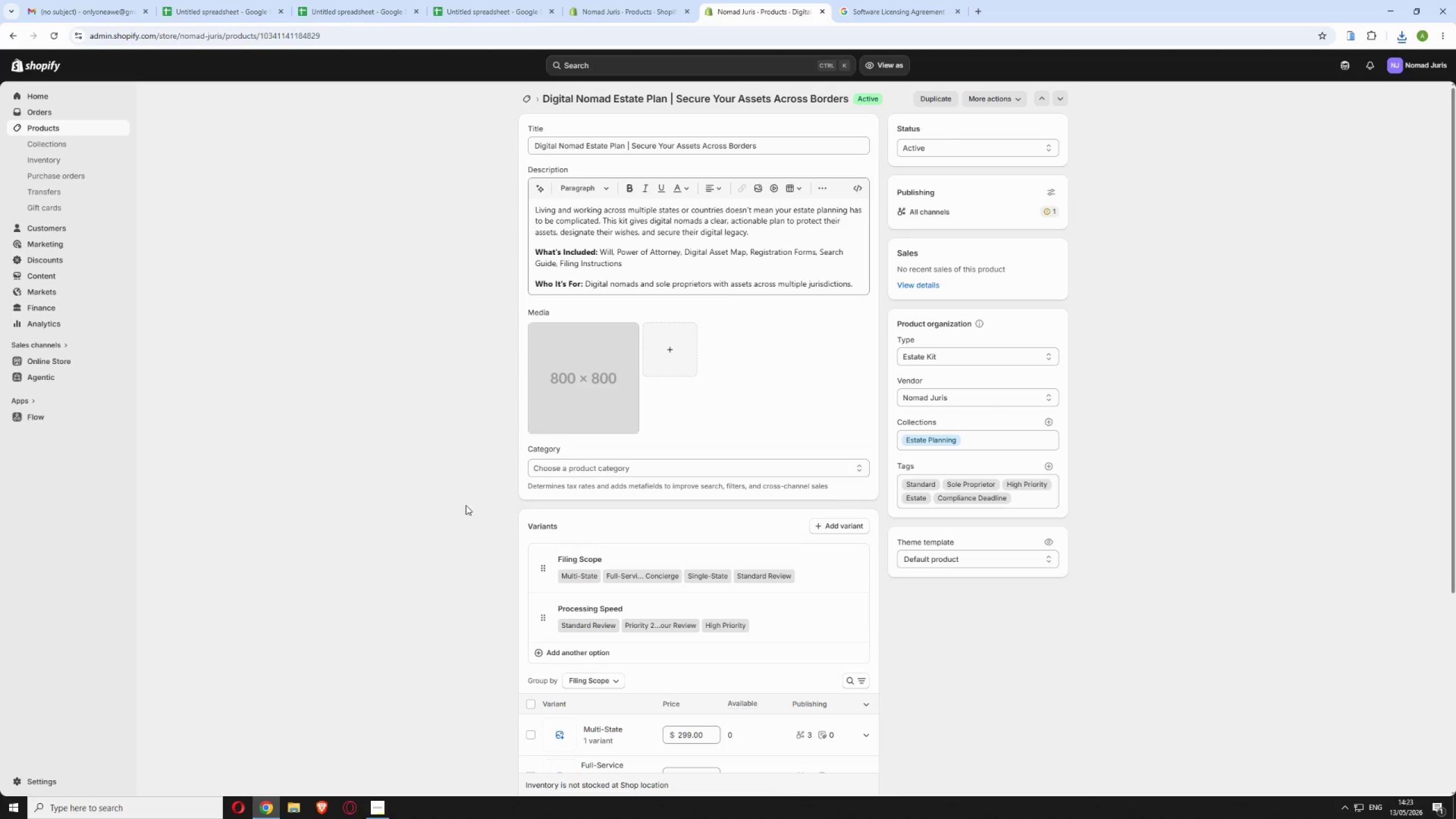 
wait(13.77)
 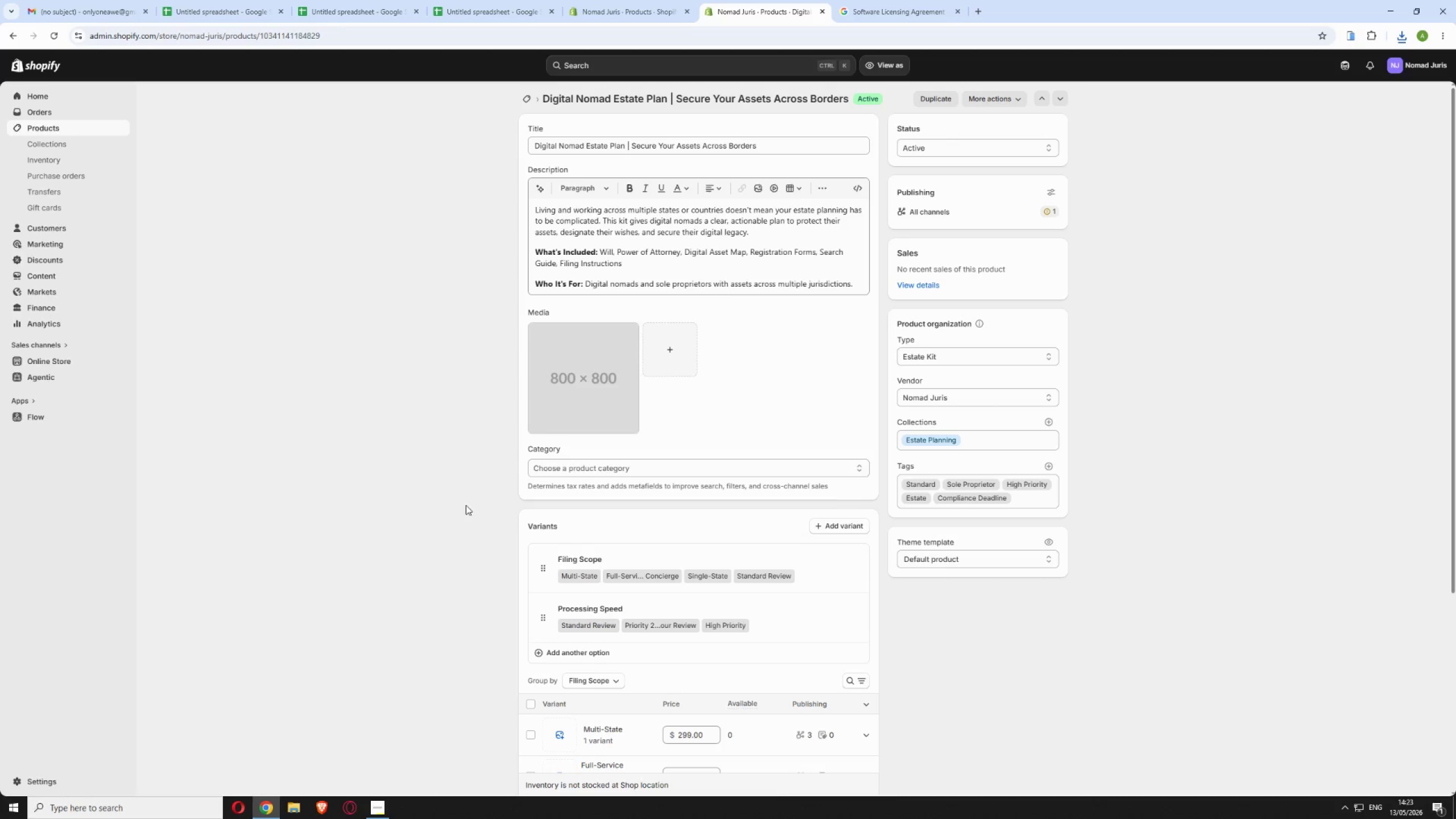 
left_click_drag(start_coordinate=[666, 97], to_coordinate=[539, 100])
 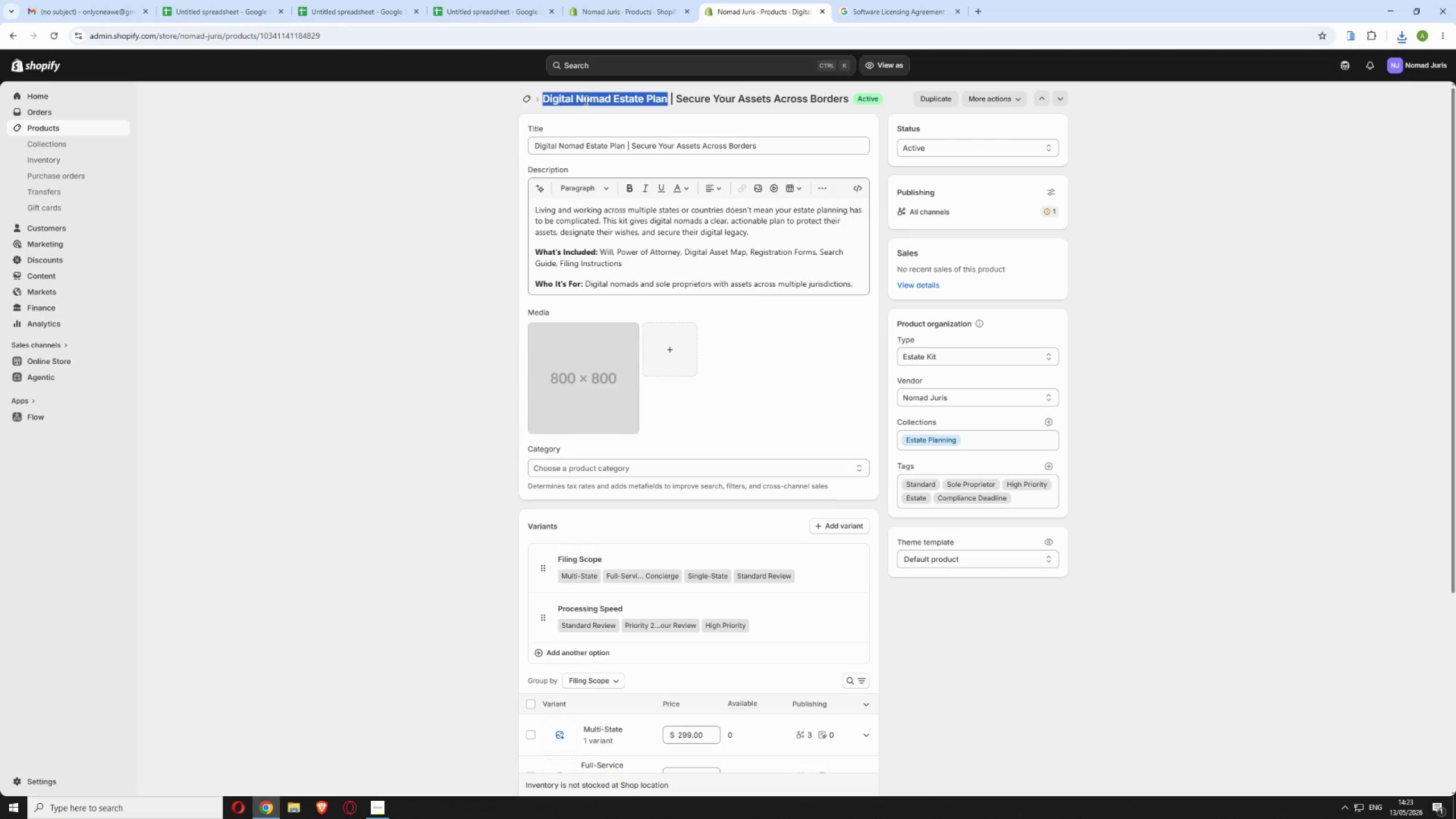 
right_click([586, 100])
 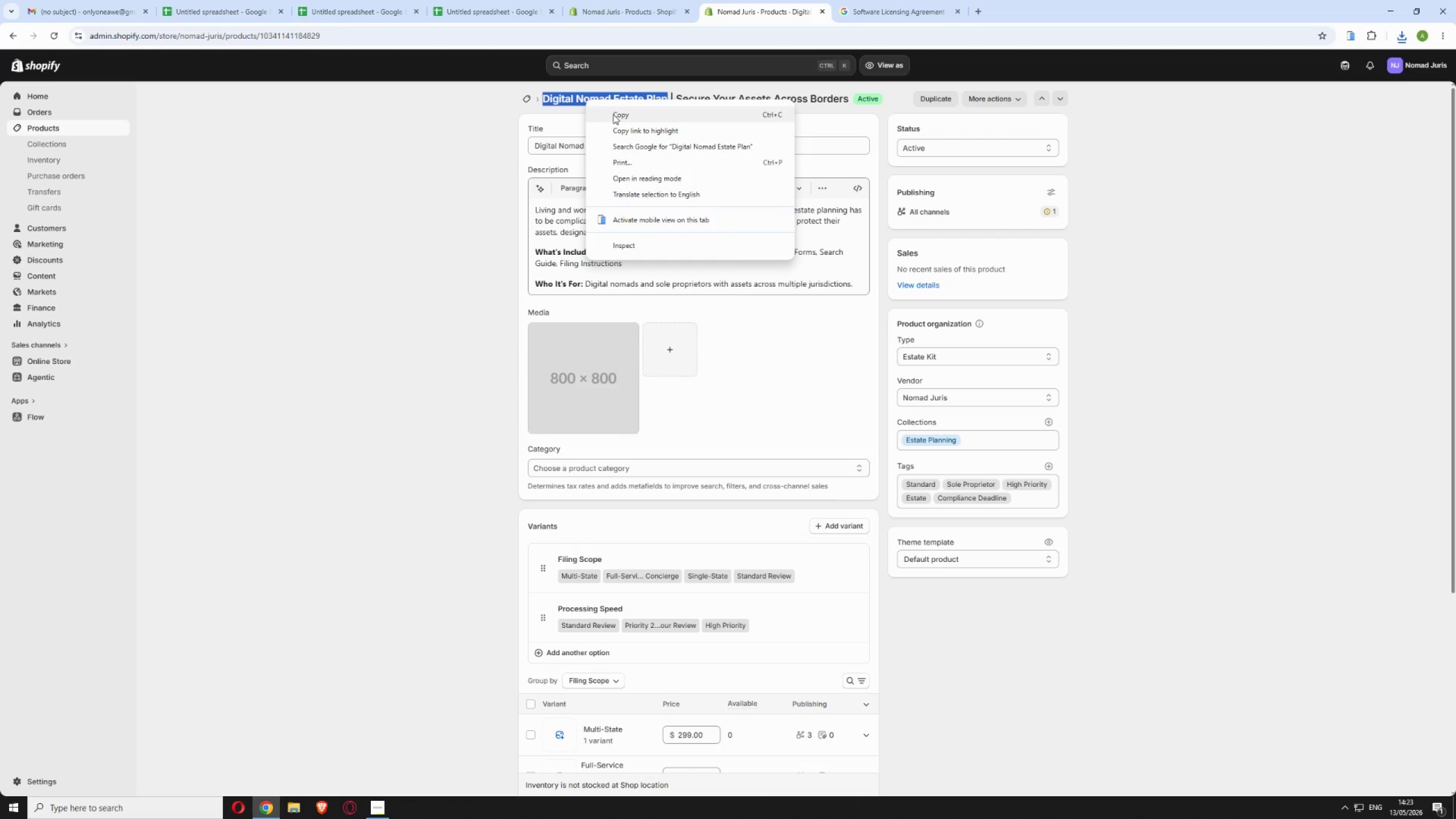 
left_click([613, 114])
 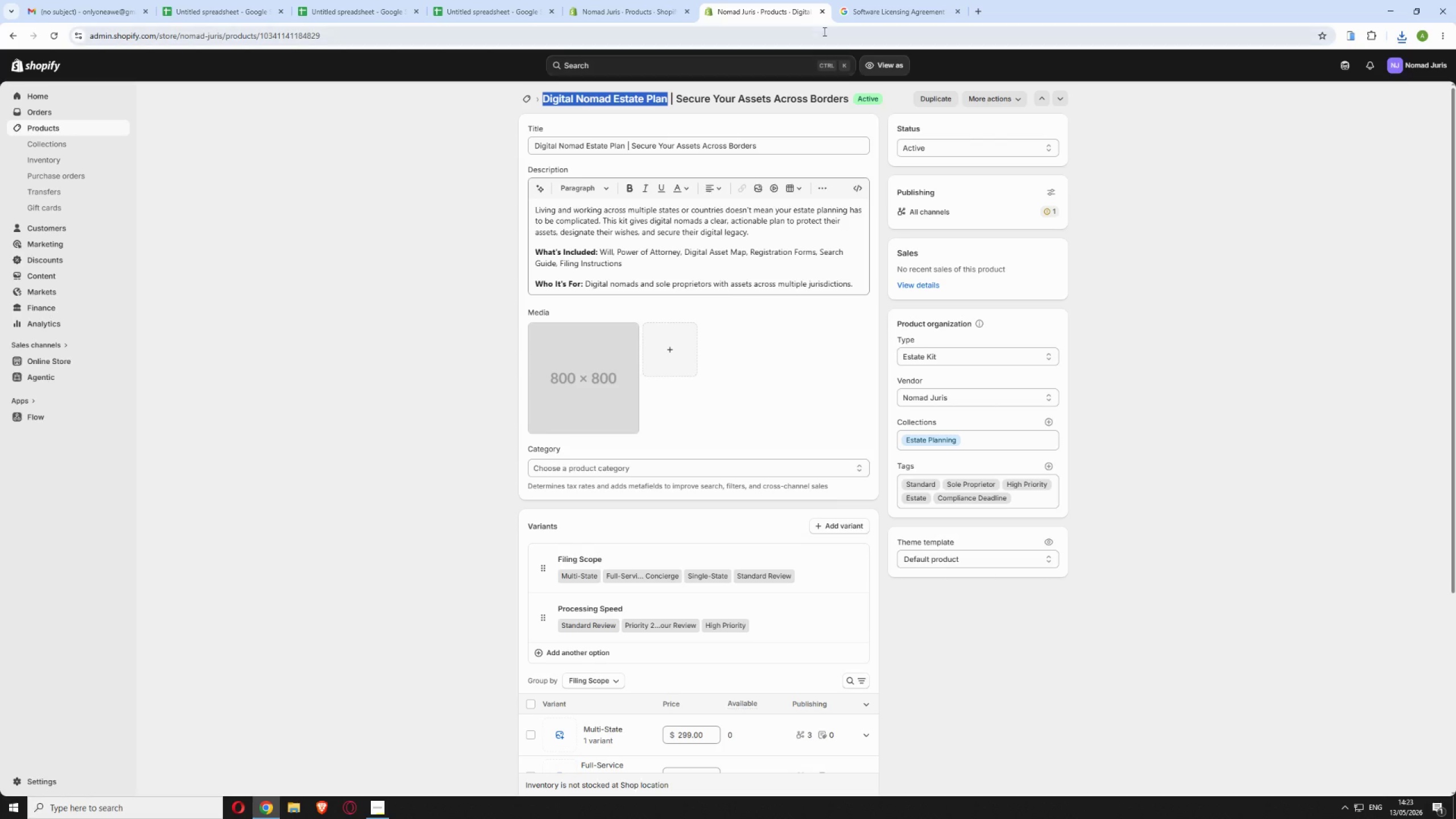 
left_click([867, 13])
 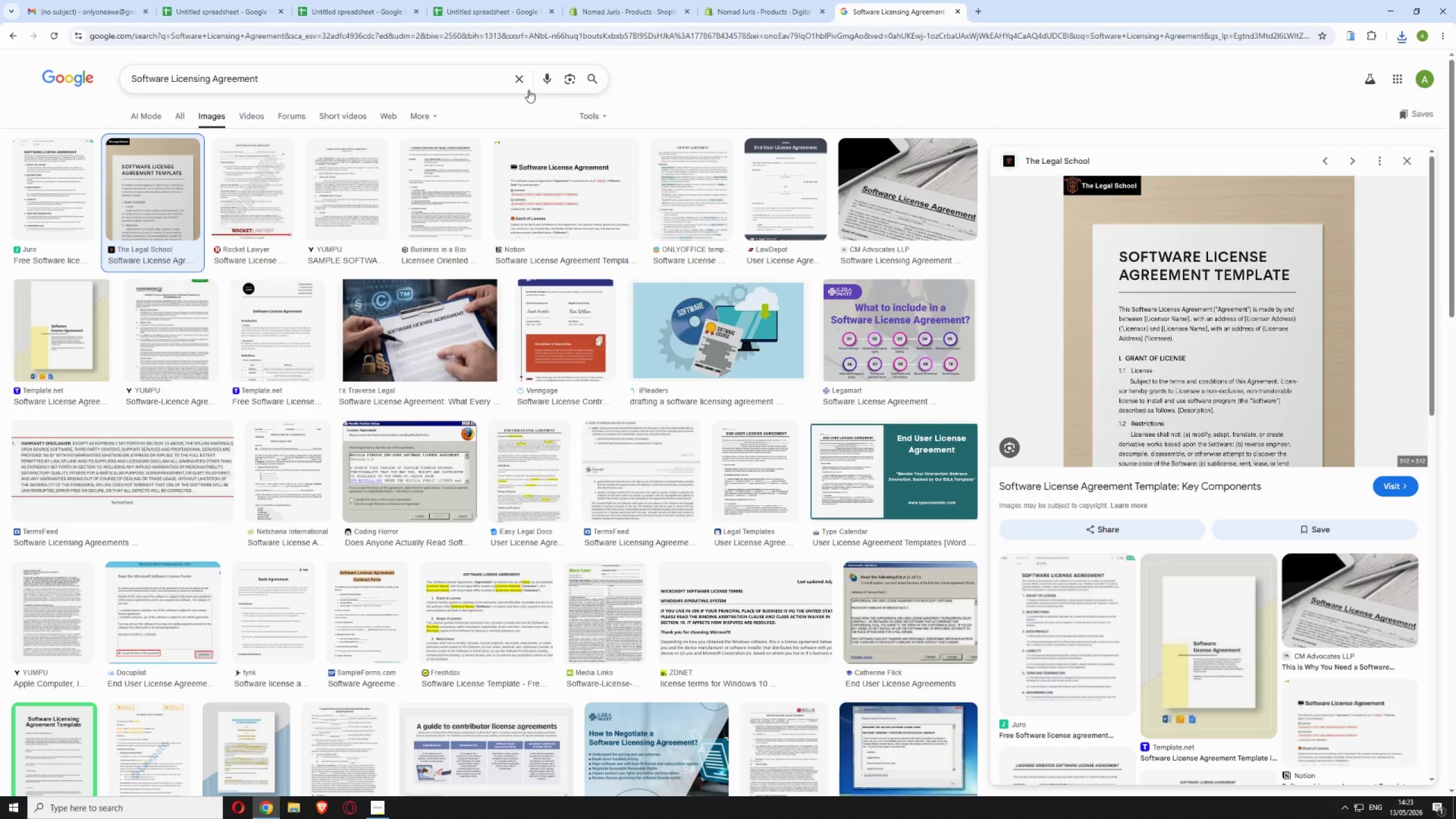 
left_click([520, 80])
 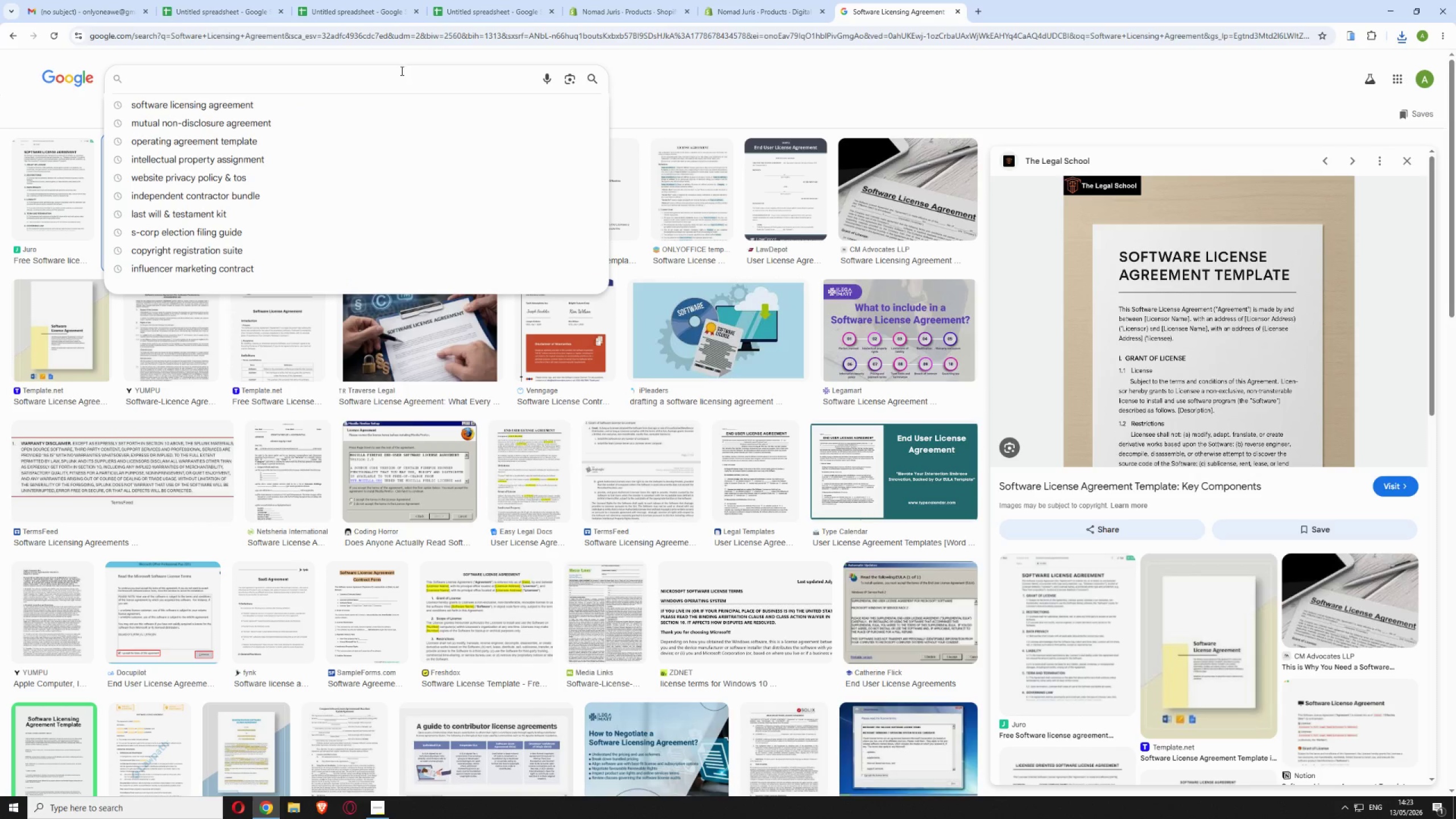 
right_click([394, 75])
 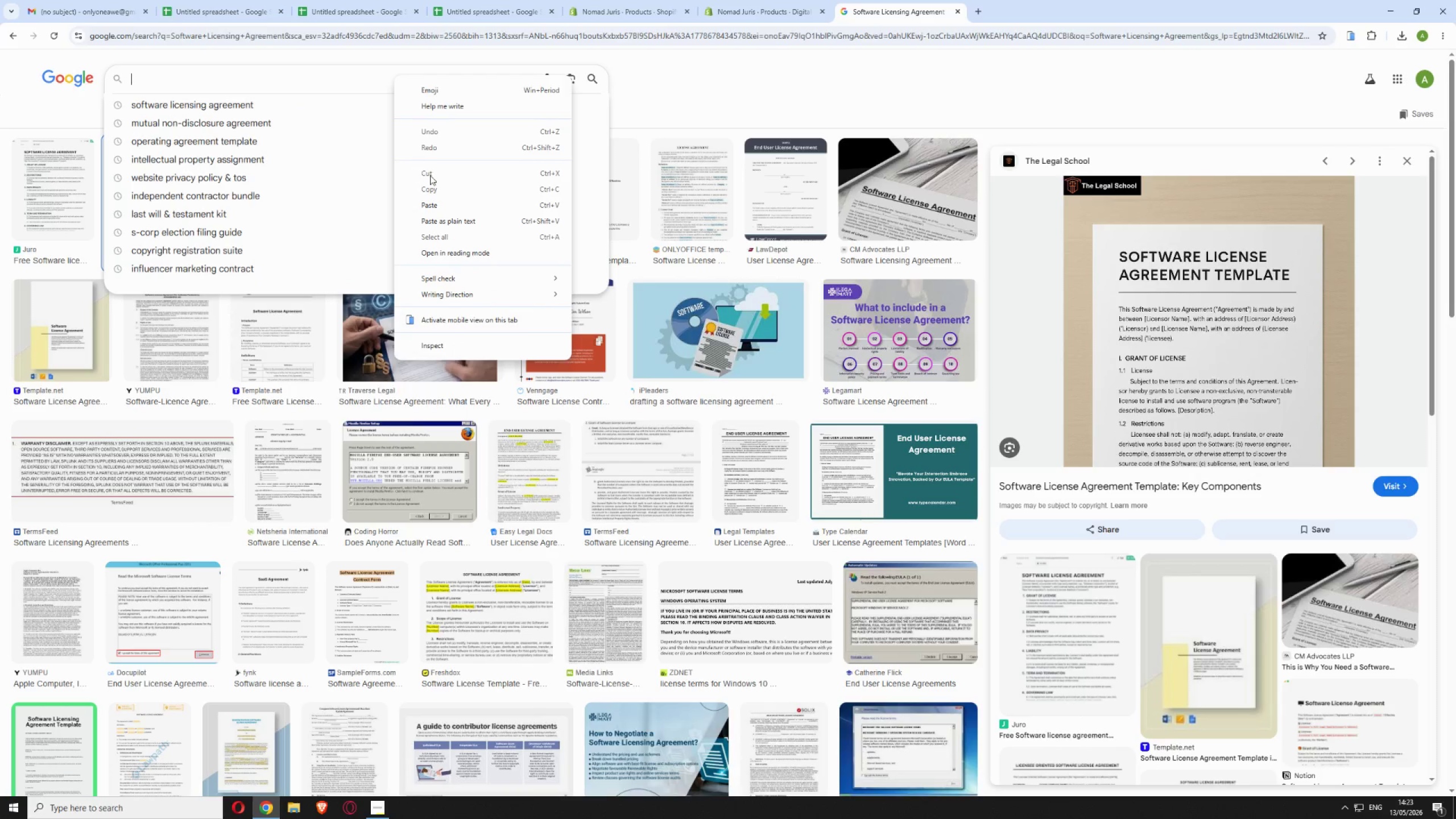 
left_click([436, 205])
 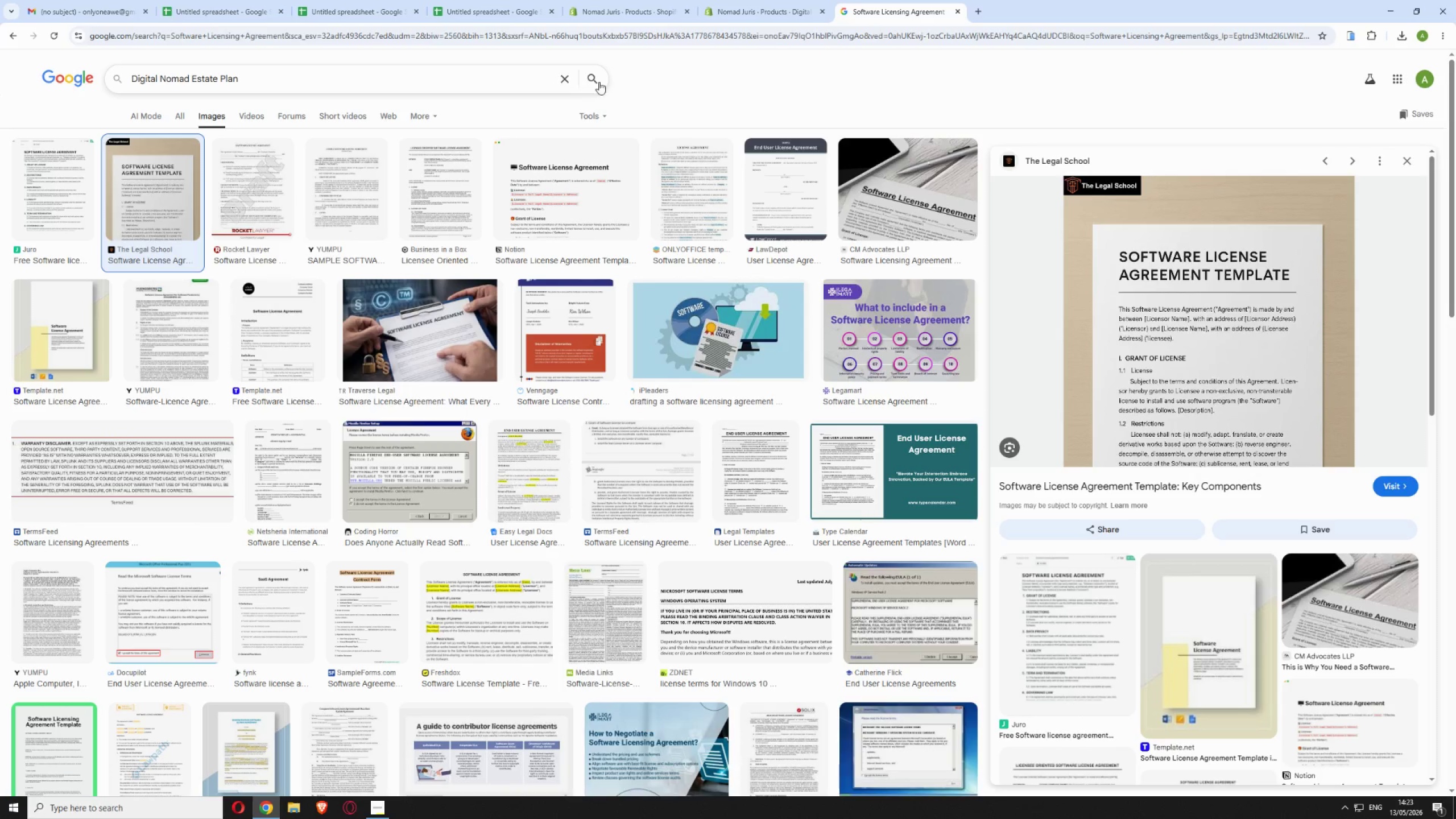 
left_click([586, 79])
 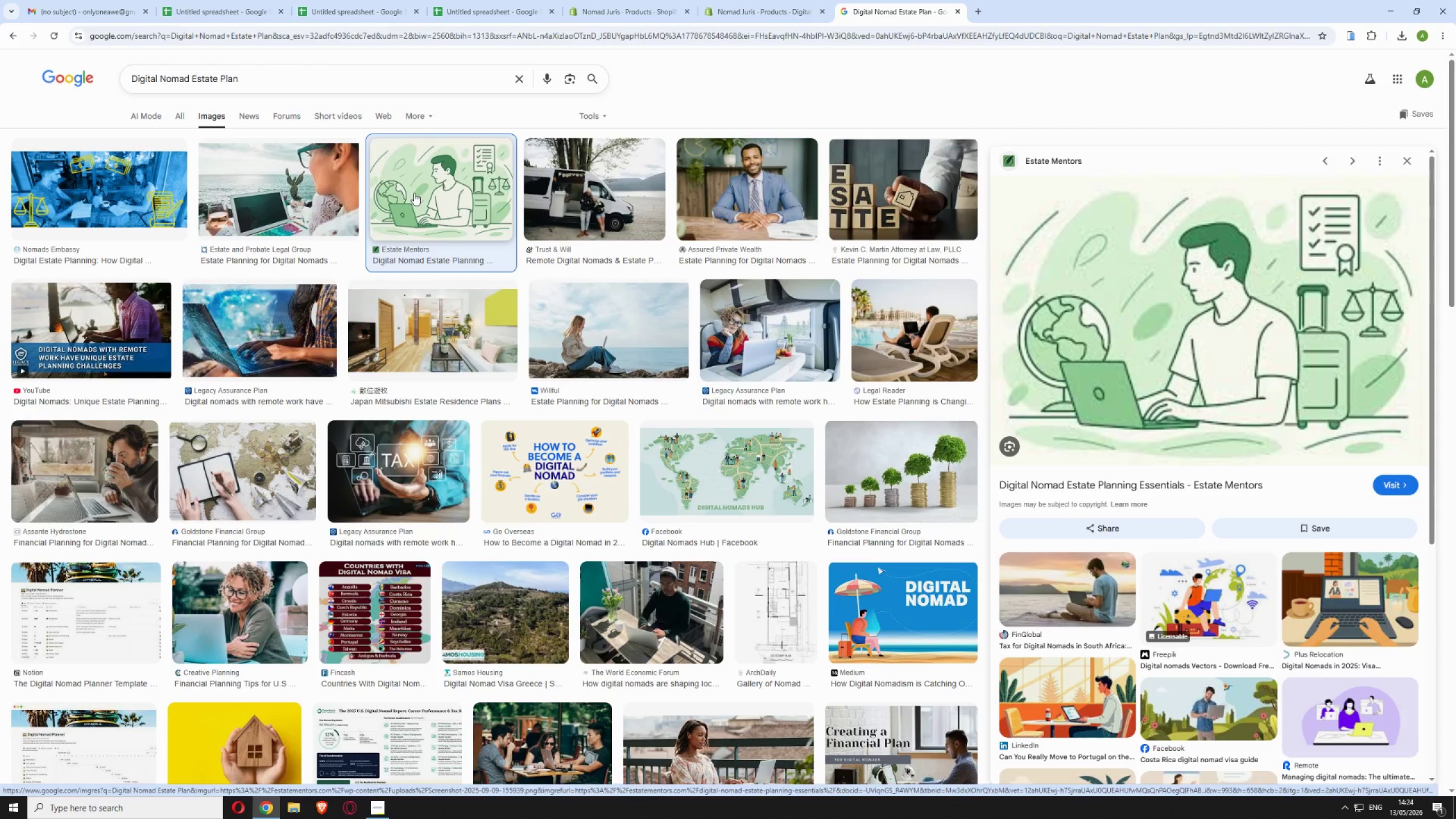 
wait(29.2)
 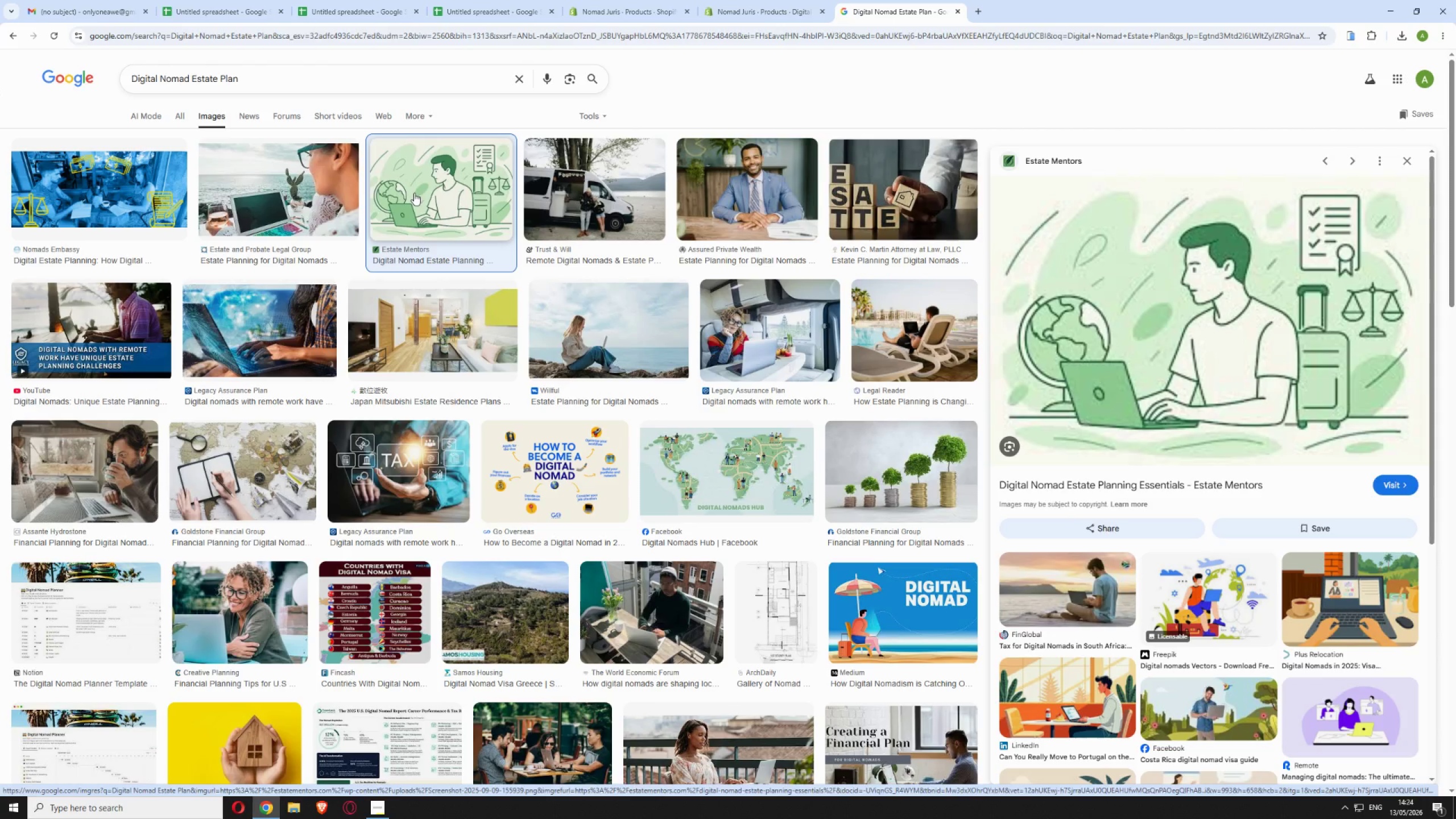 
scroll: coordinate [1197, 282], scroll_direction: down, amount: 1.0
 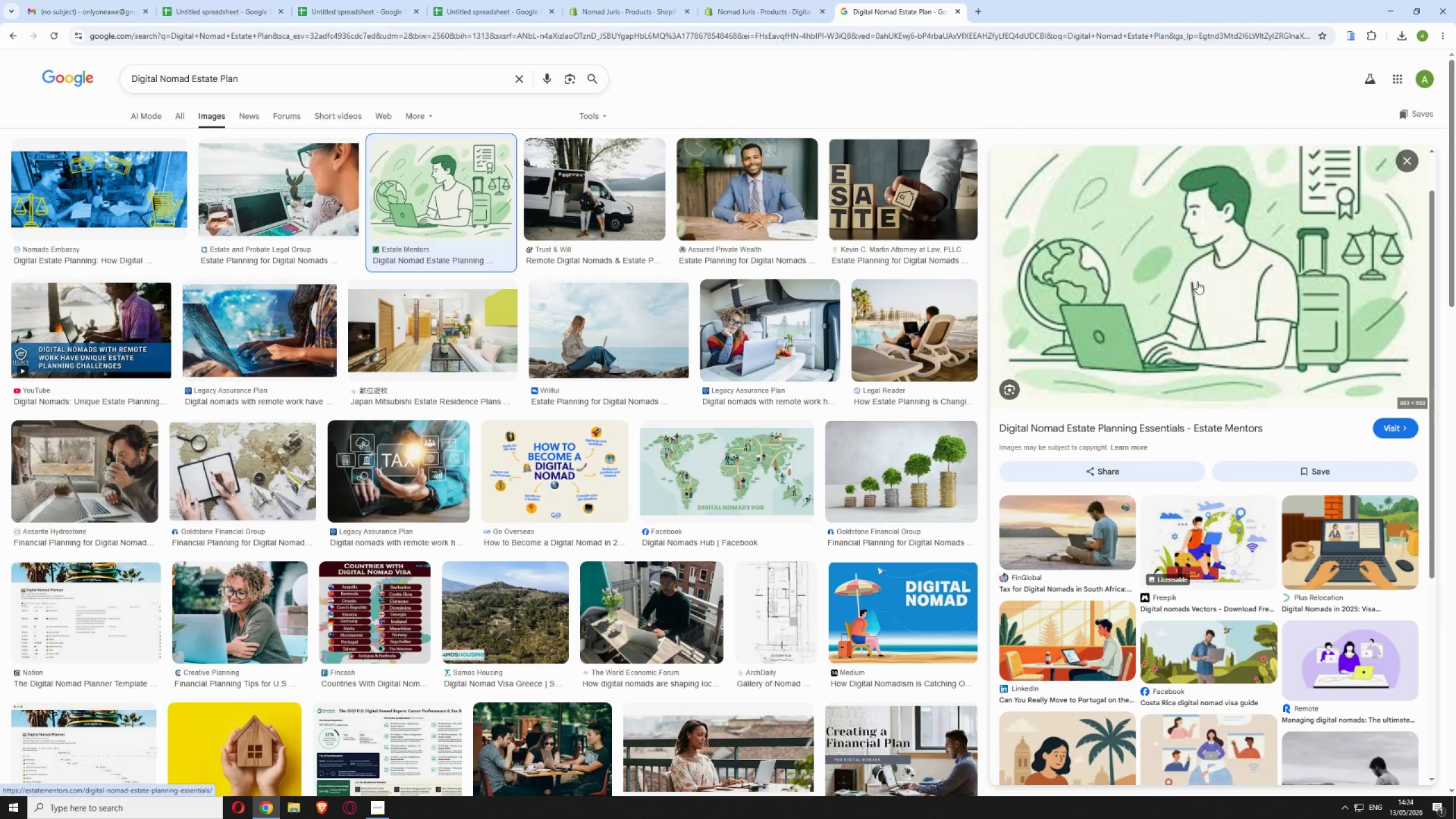 
scroll: coordinate [1197, 282], scroll_direction: up, amount: 3.0
 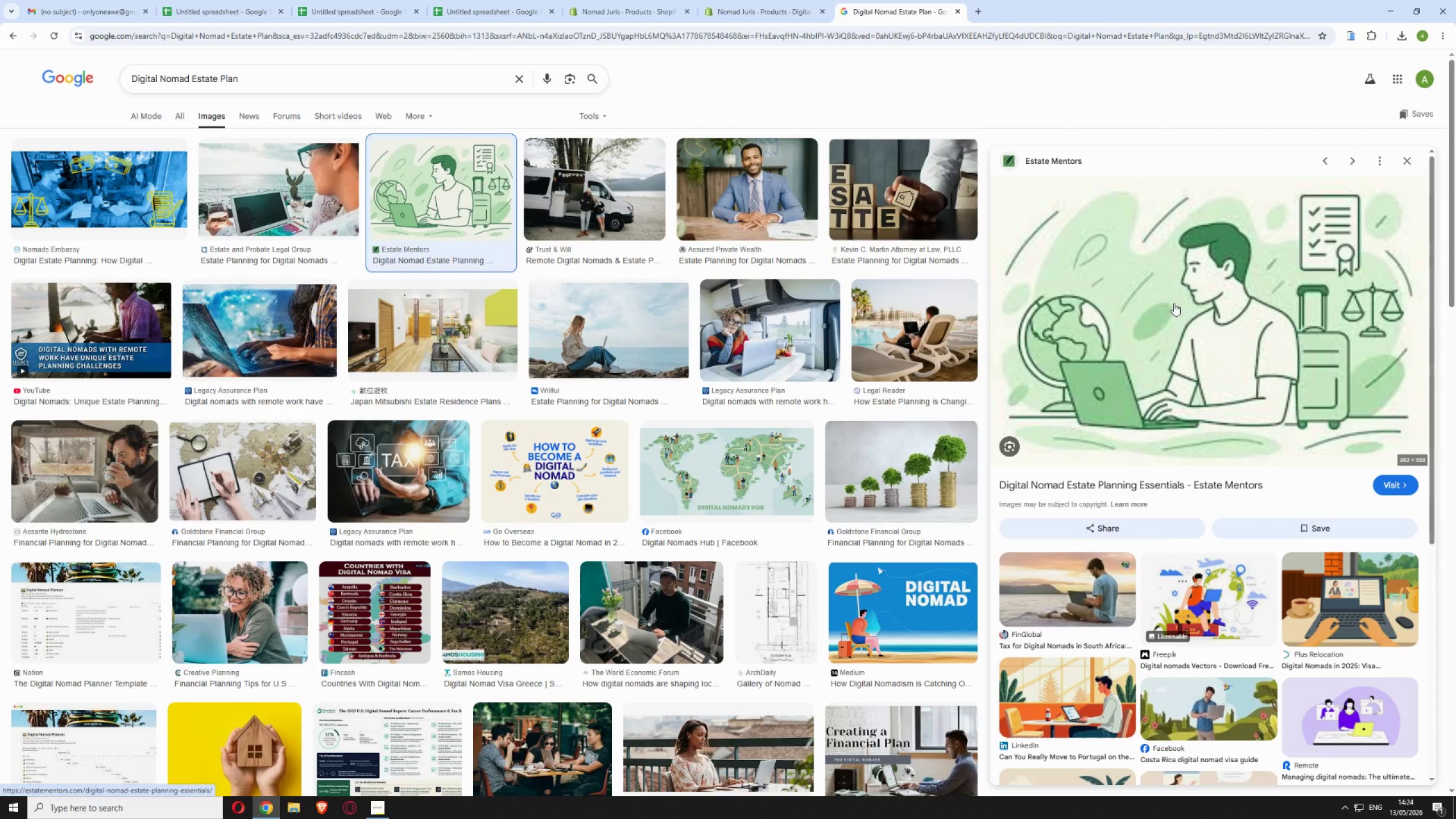 
right_click([1174, 303])
 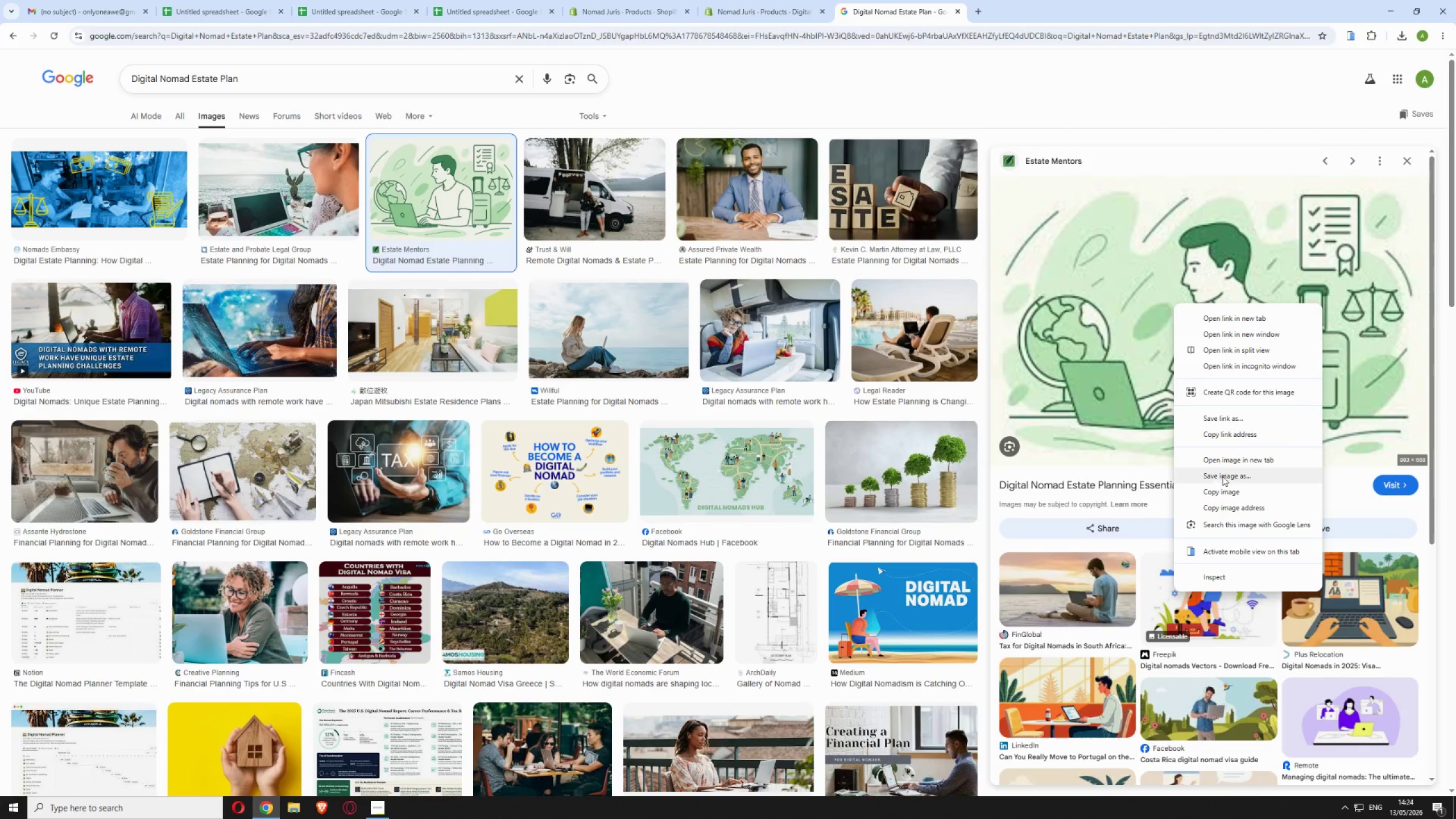 
left_click([1224, 470])
 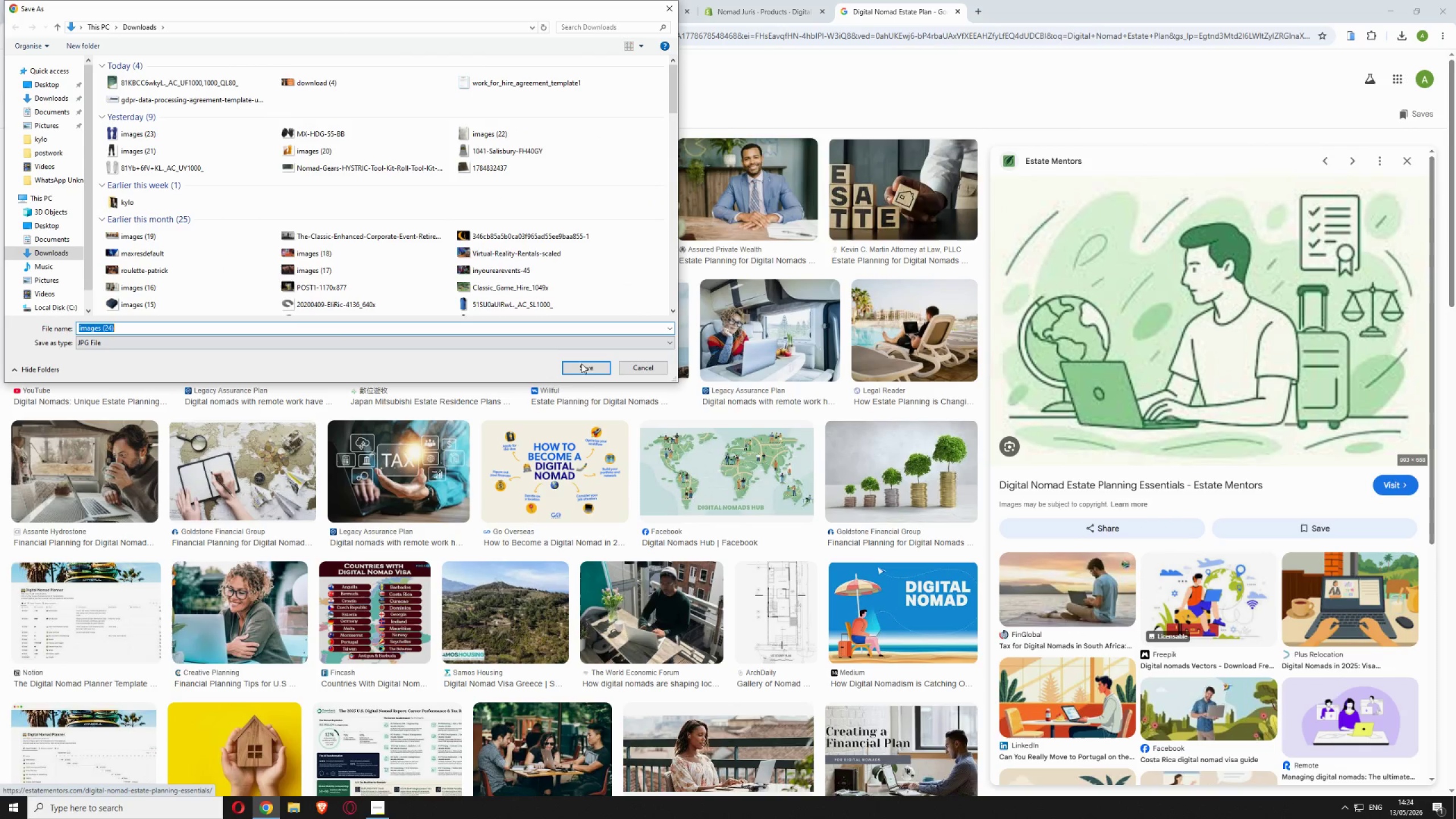 
left_click([586, 368])
 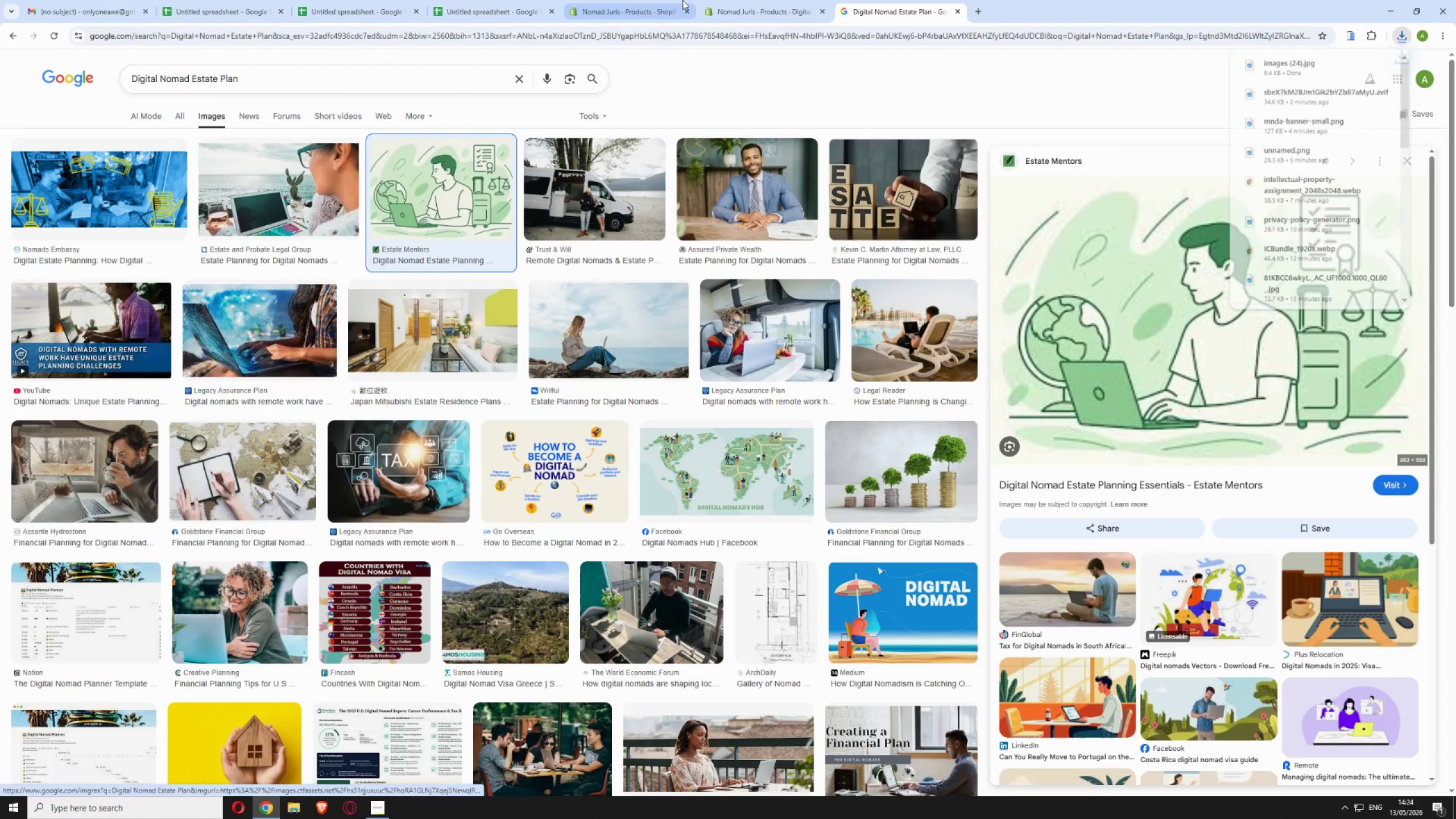 
left_click([721, 8])
 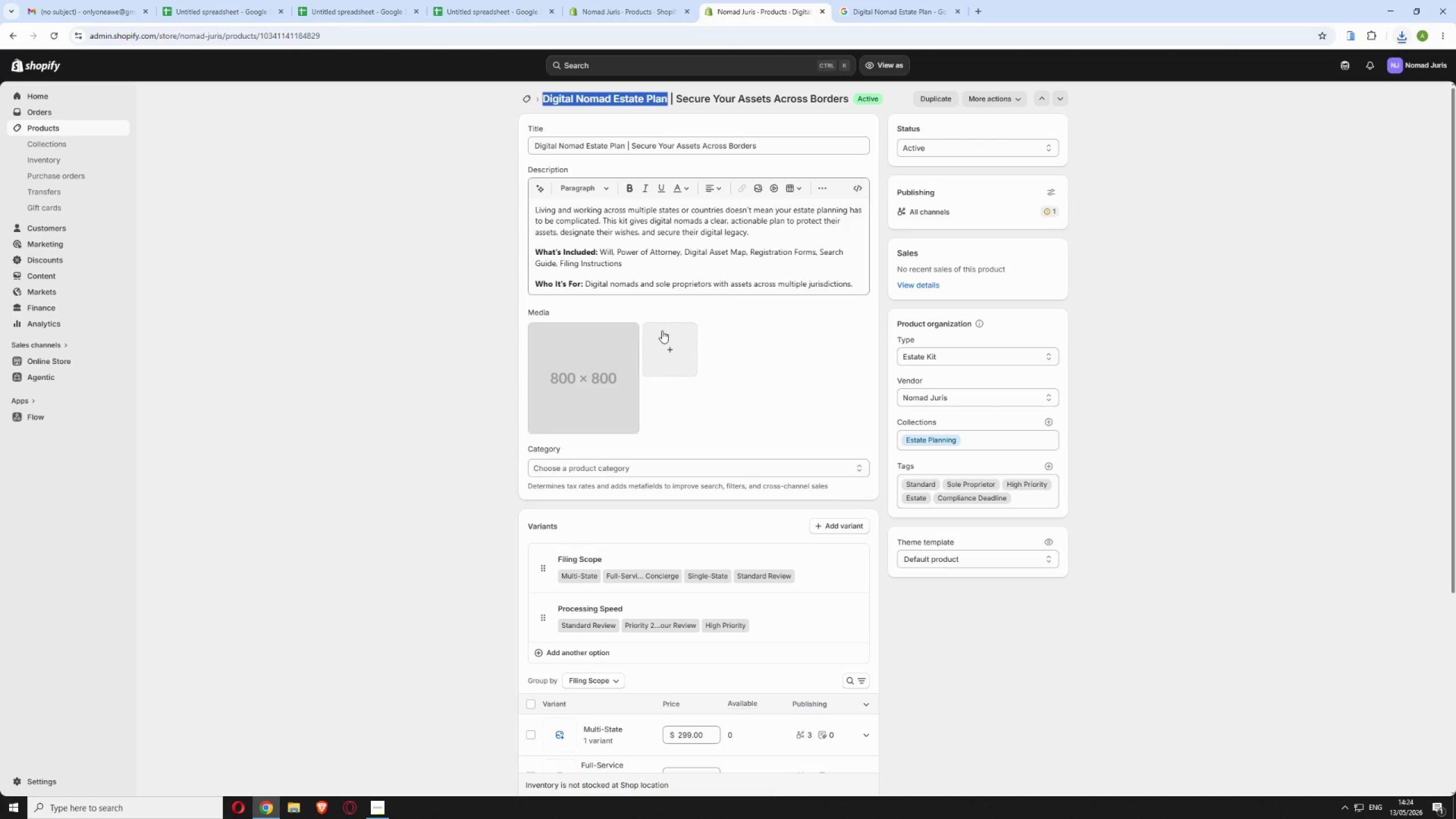 
left_click([664, 331])
 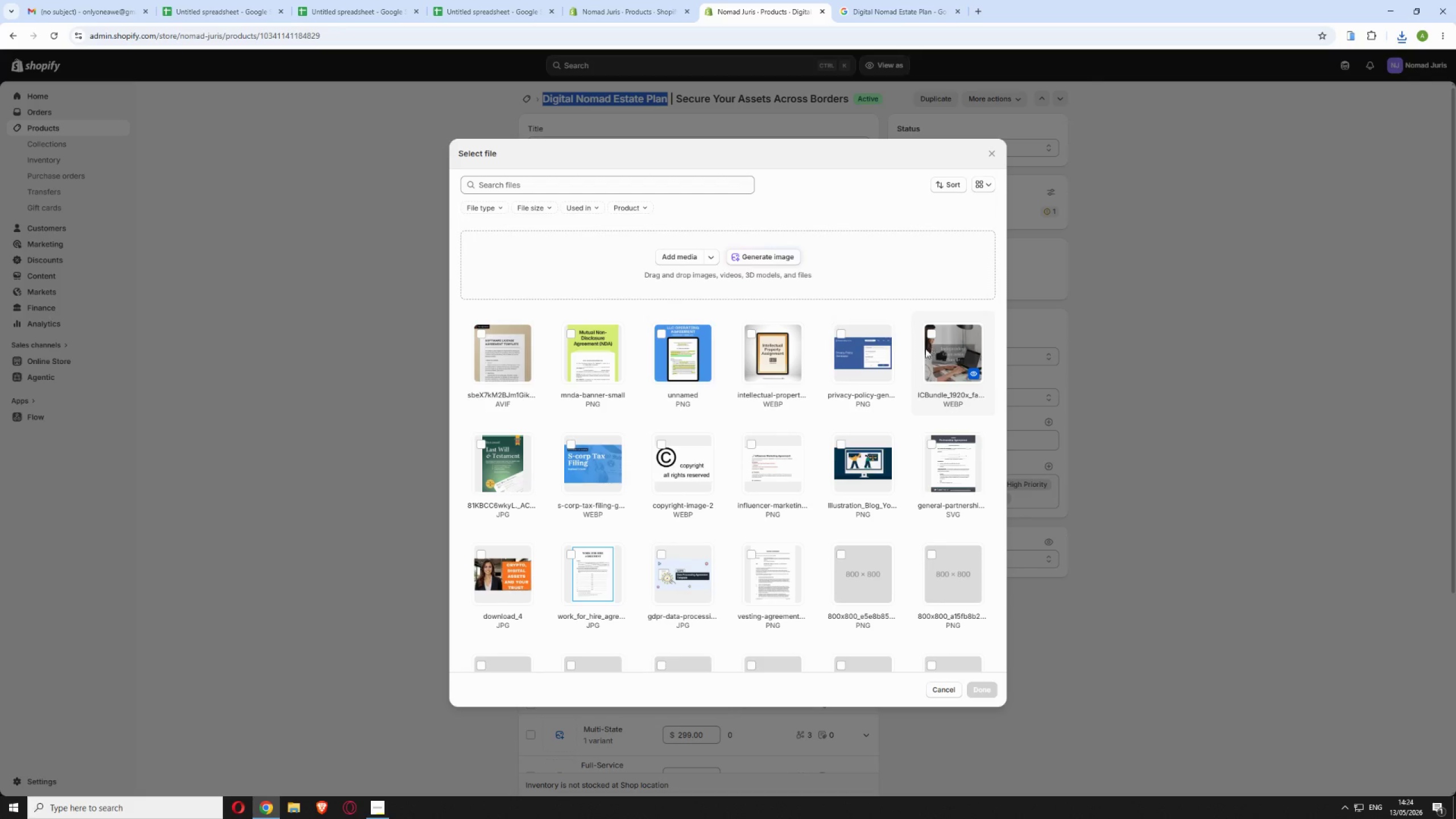 
left_click([683, 253])
 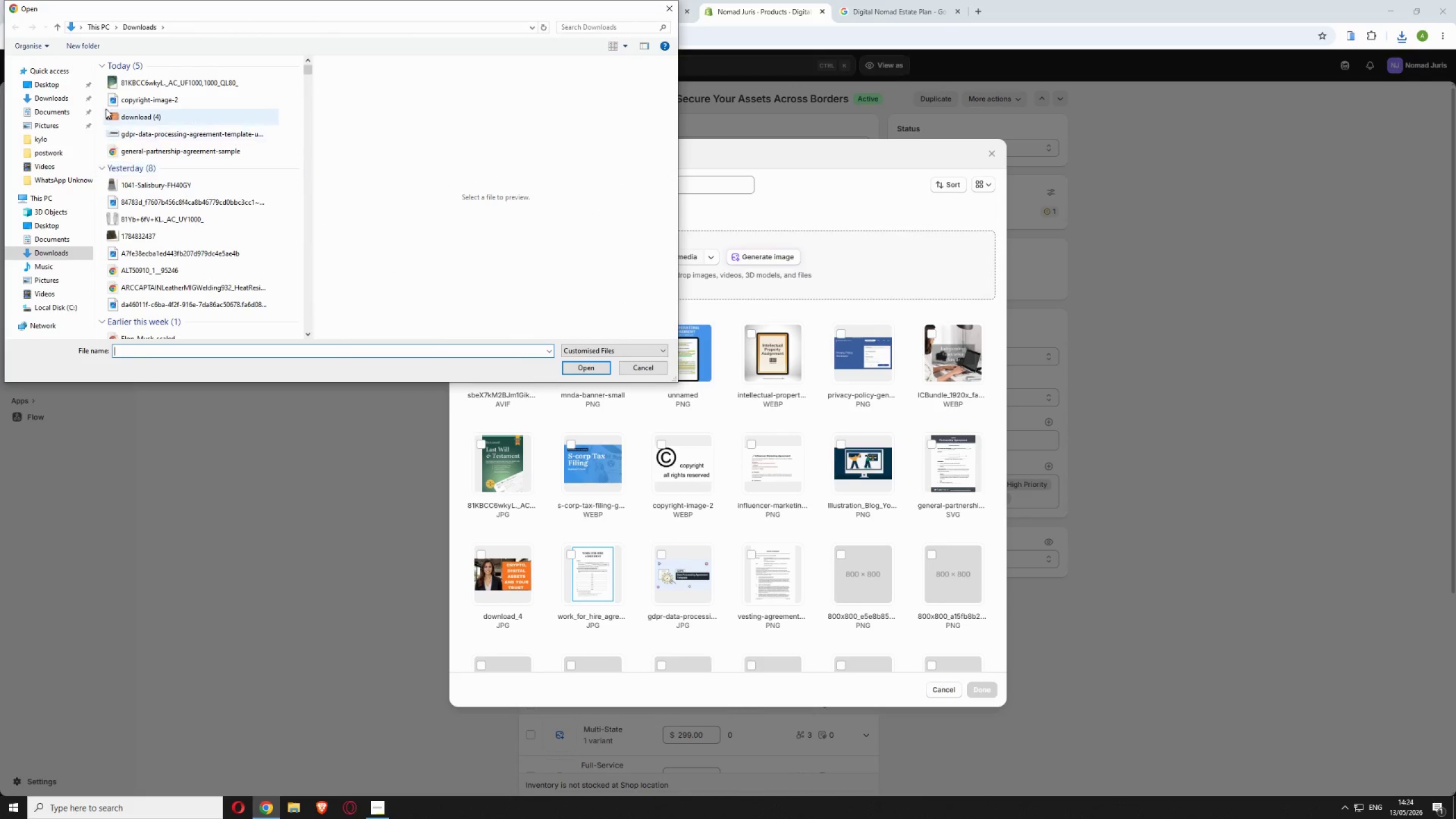 
left_click([128, 82])
 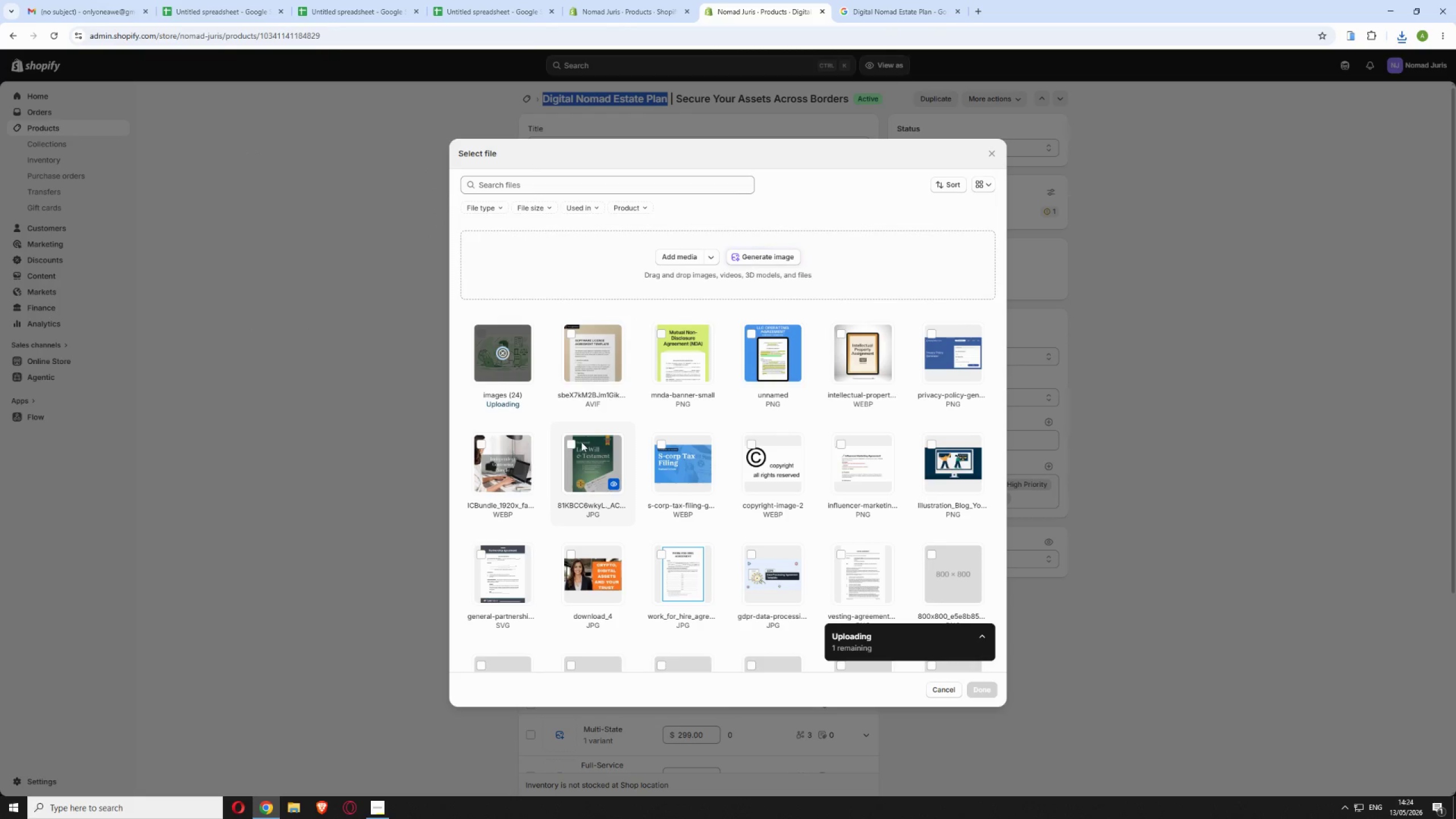 
scroll: coordinate [842, 518], scroll_direction: down, amount: 8.0
 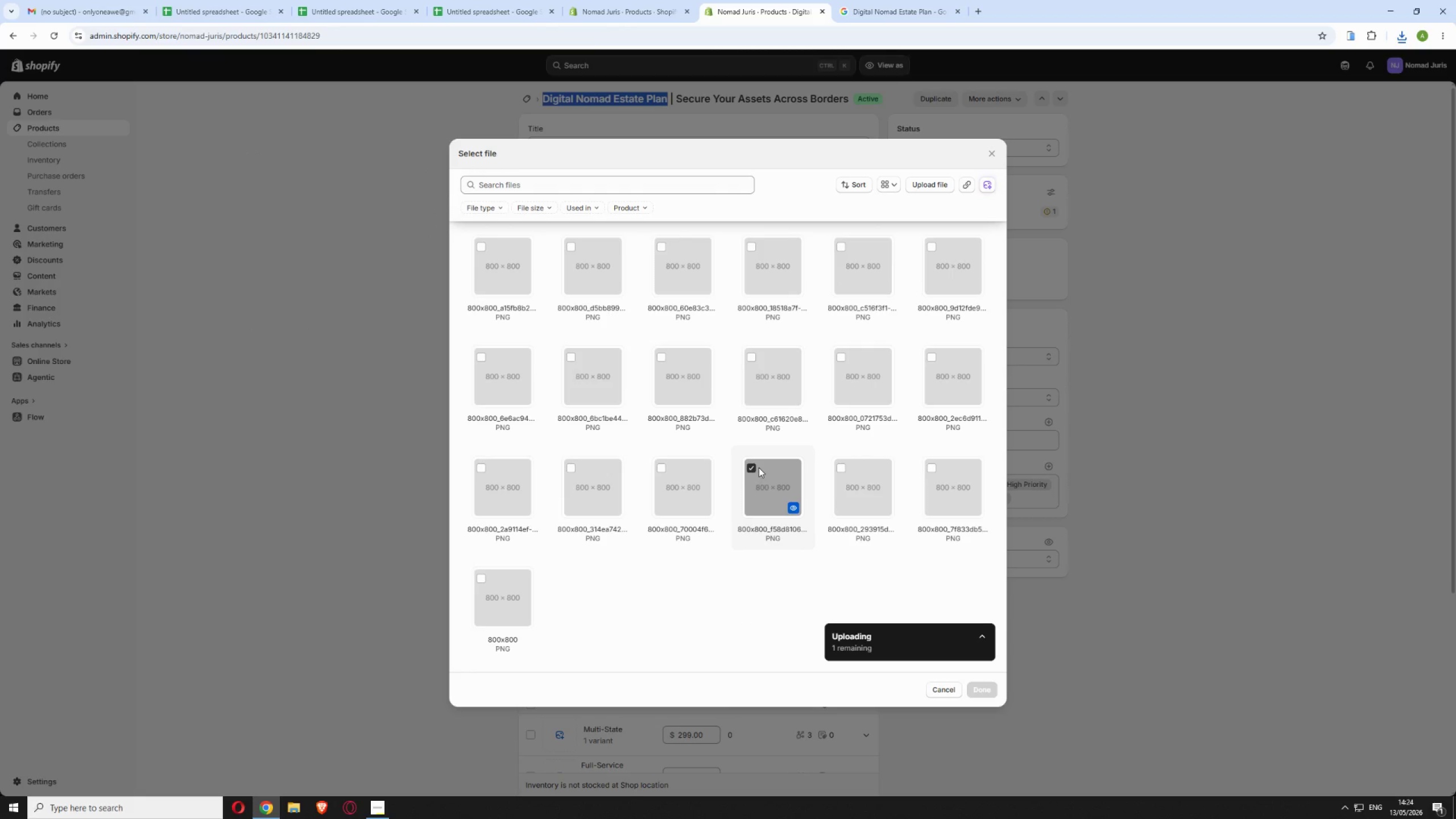 
left_click([750, 466])
 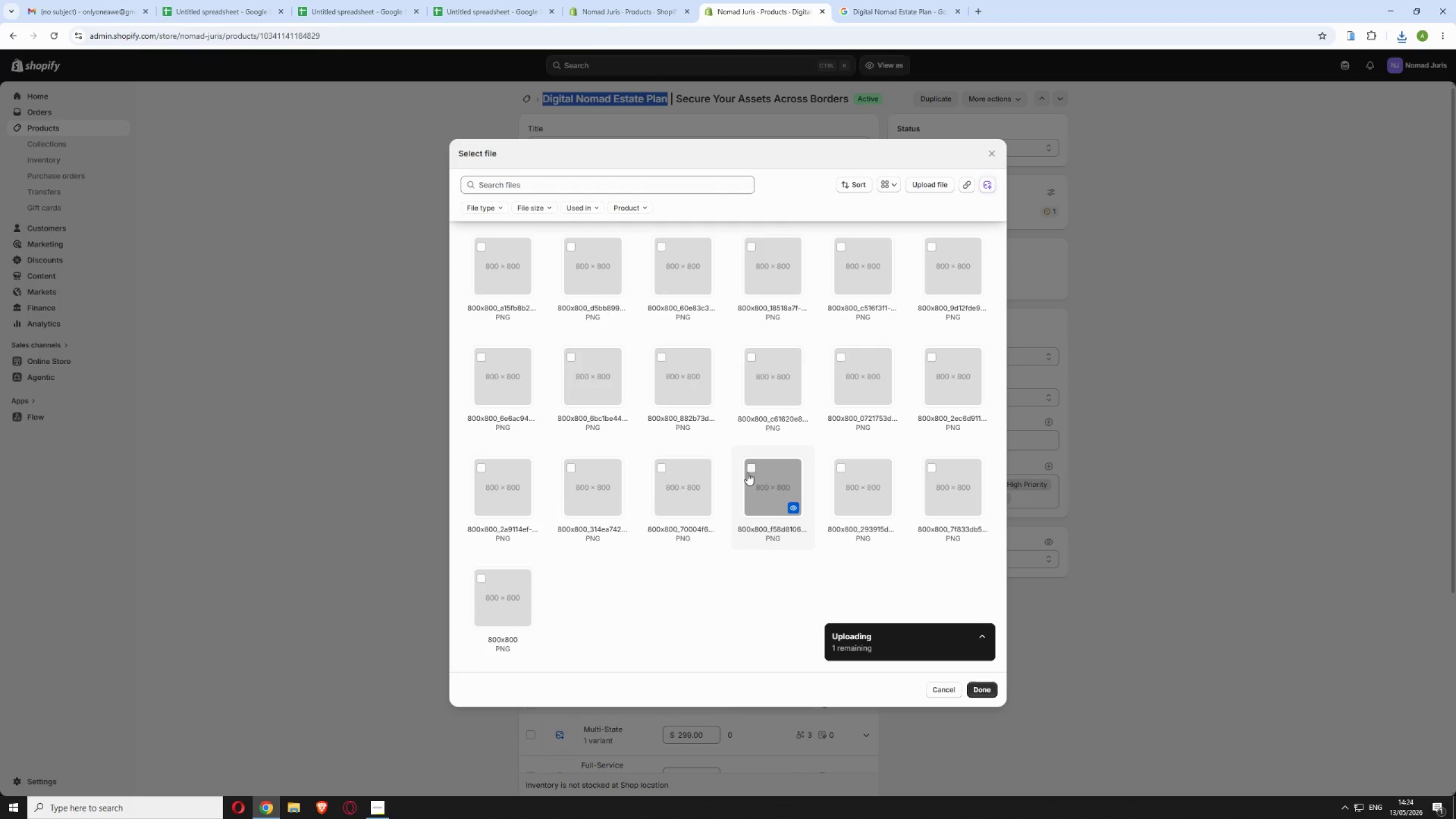 
scroll: coordinate [747, 473], scroll_direction: up, amount: 8.0
 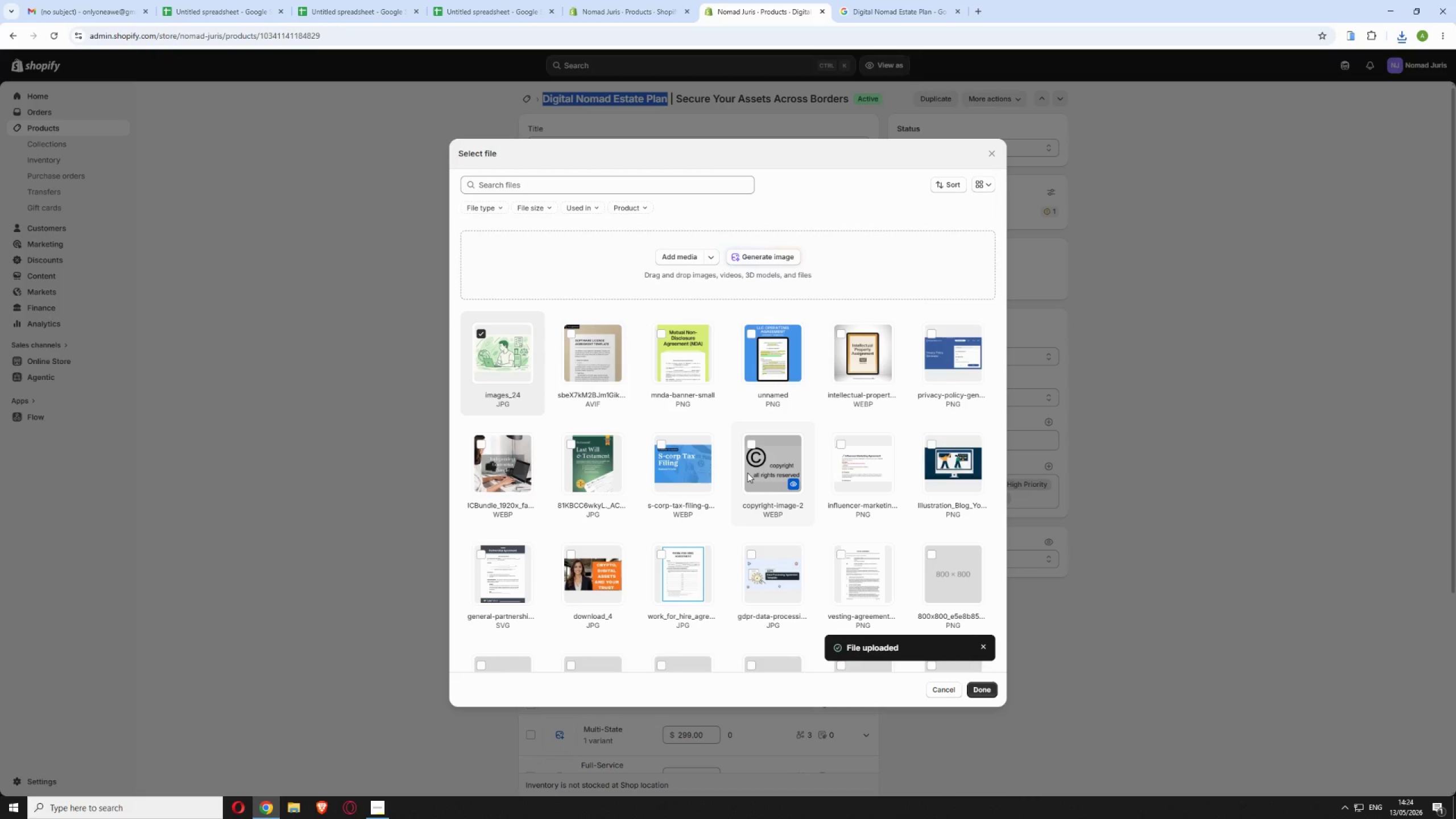 
wait(20.0)
 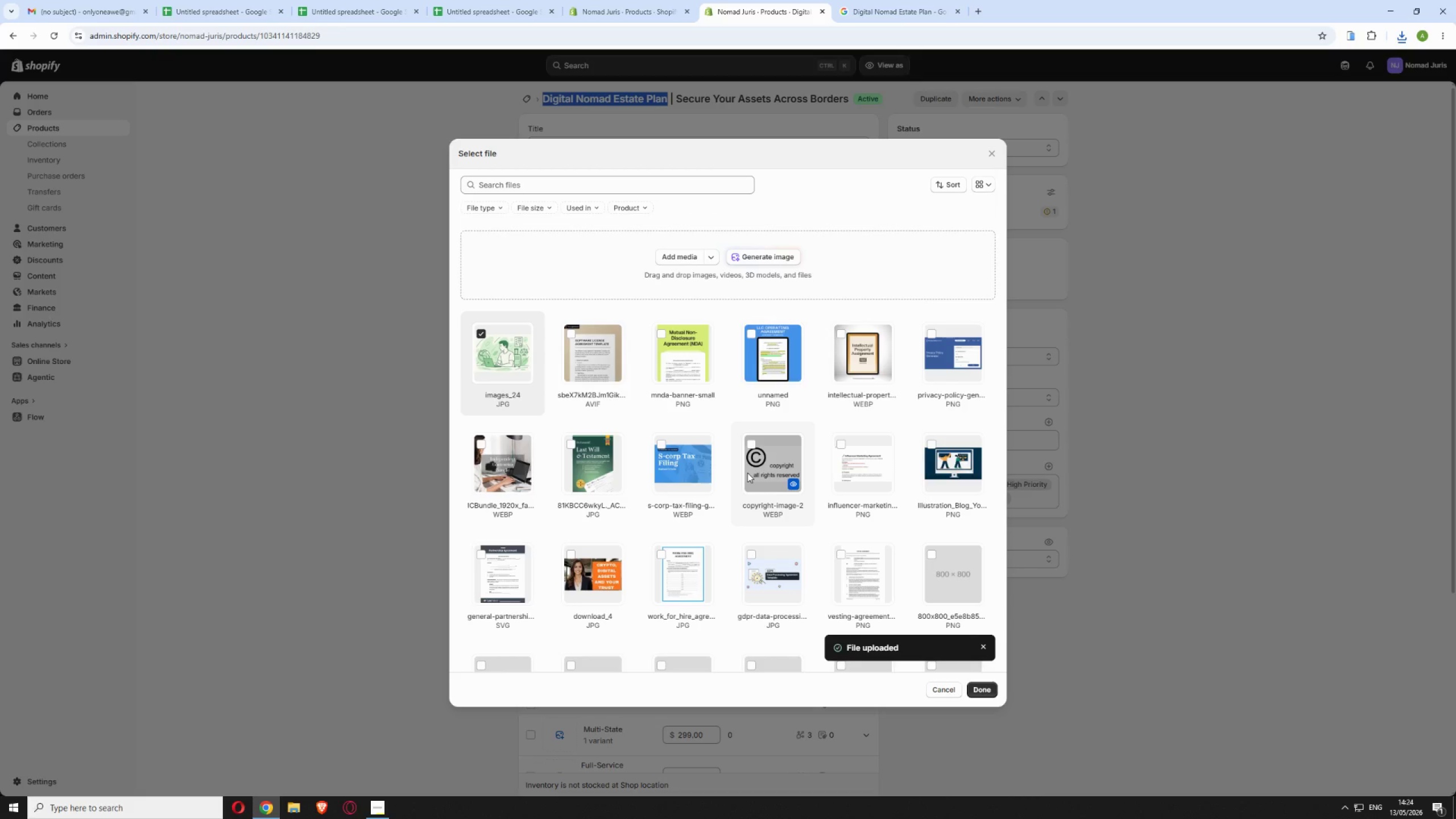 
scroll: coordinate [784, 474], scroll_direction: down, amount: 8.0
 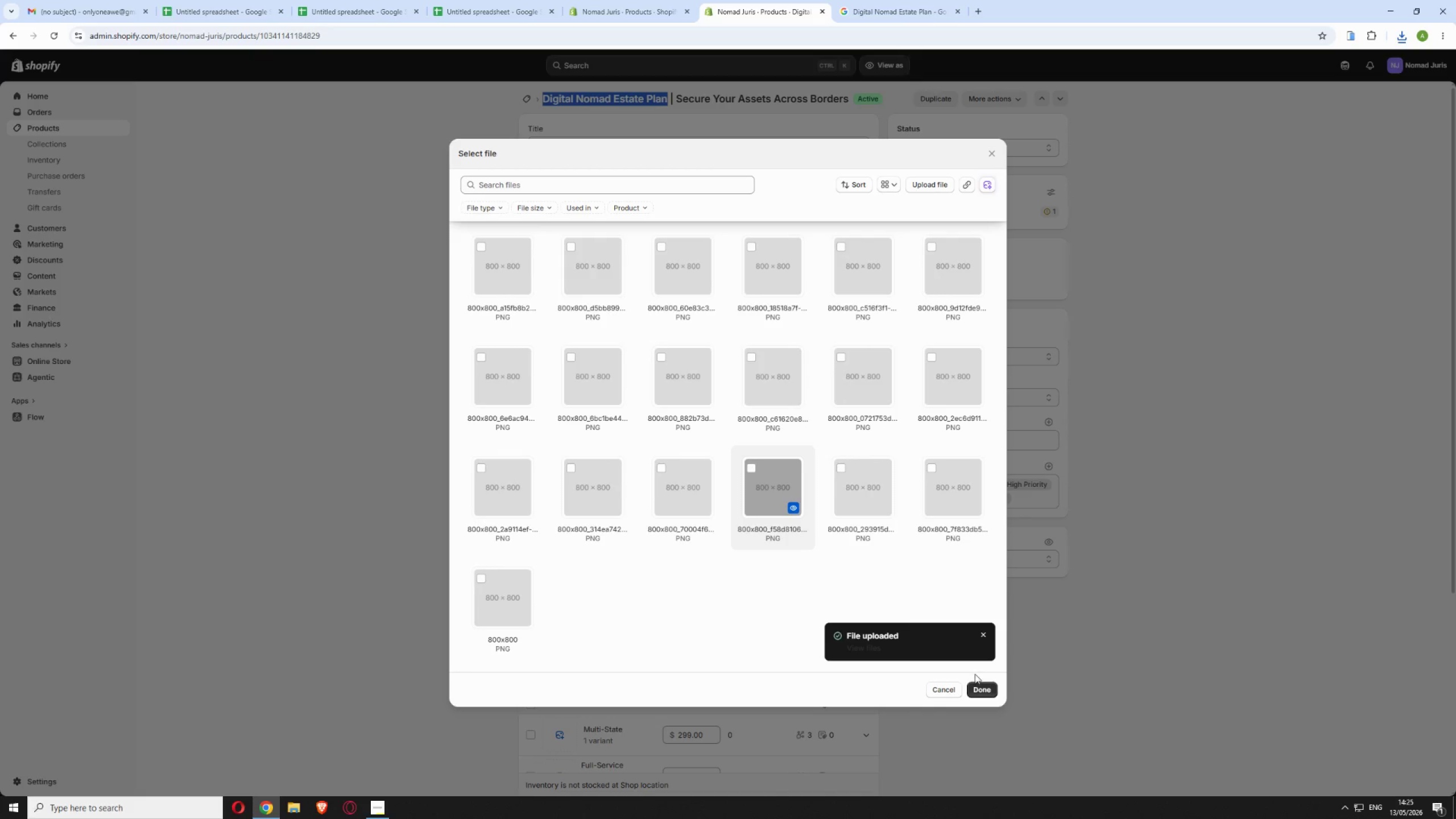 
left_click([981, 689])
 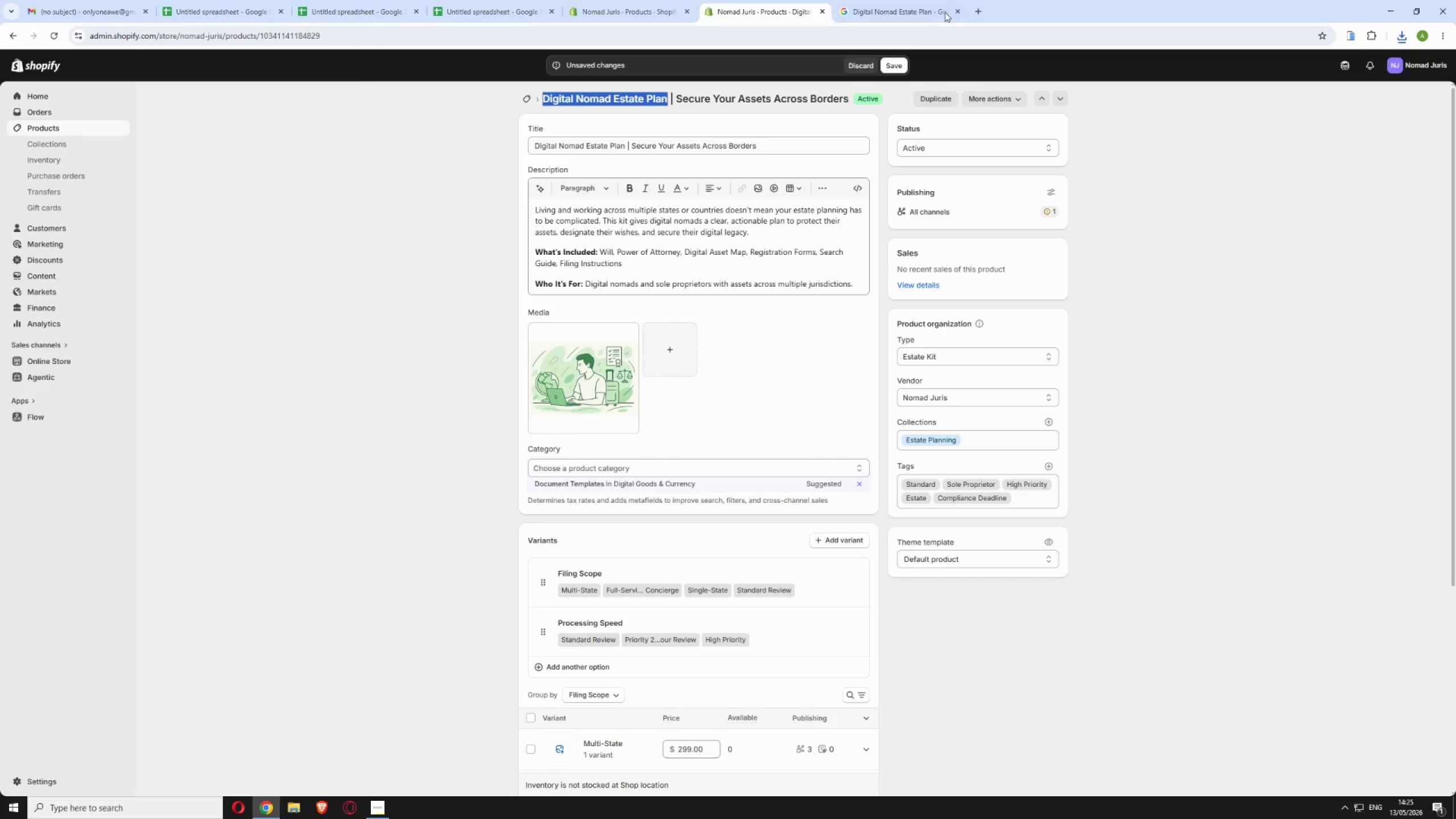 
left_click([892, 64])
 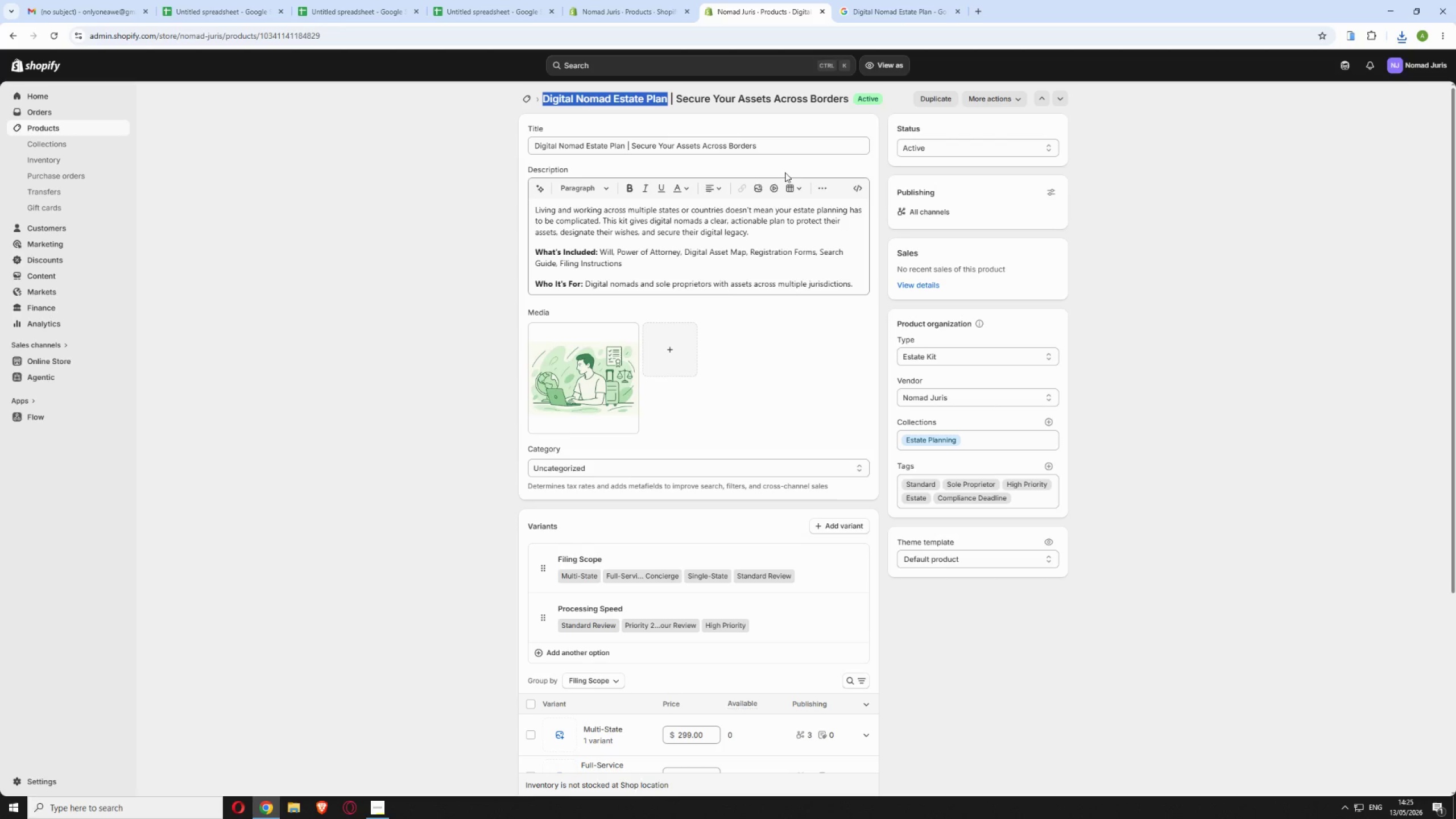 
wait(14.83)
 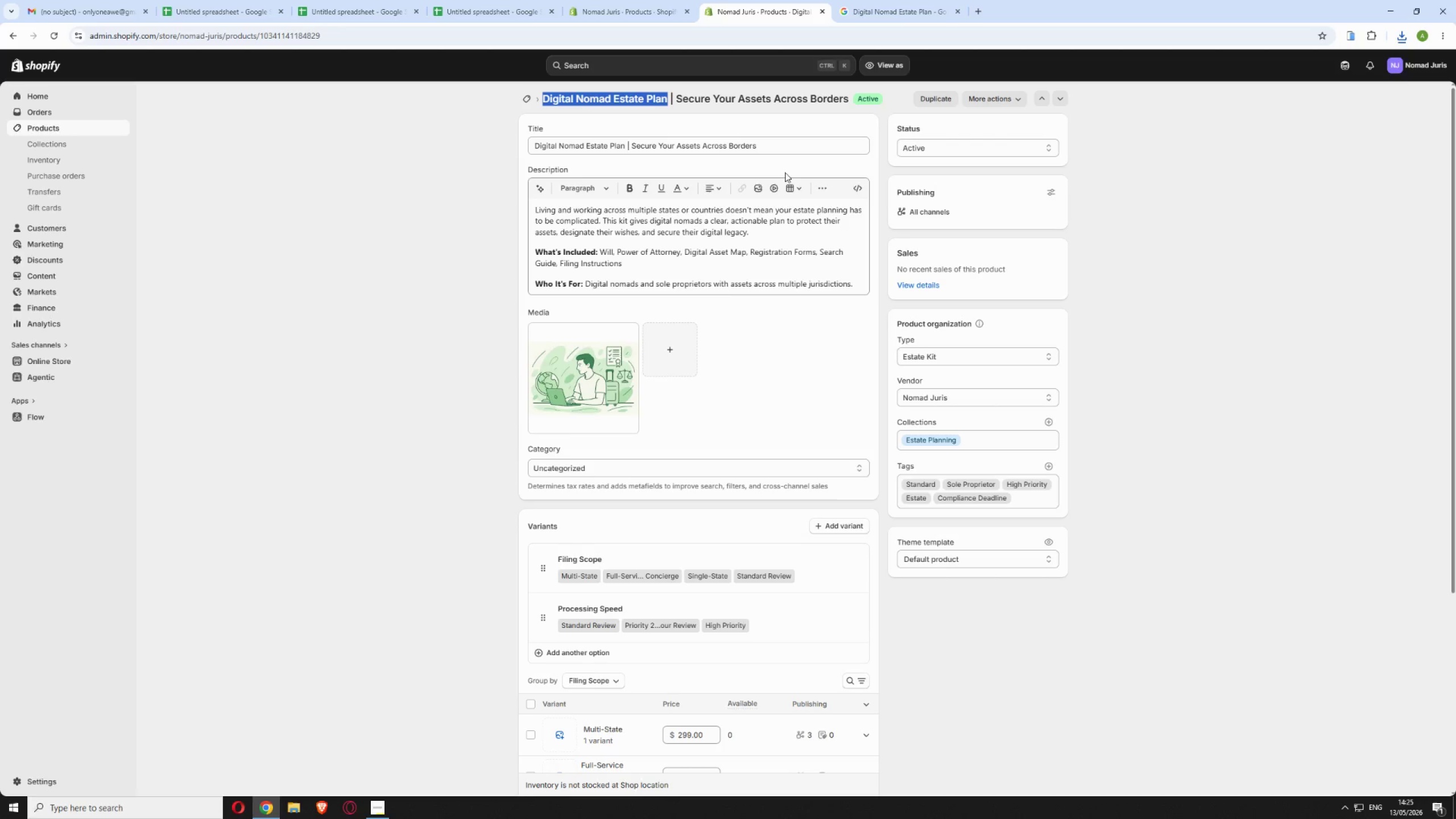 
left_click([522, 98])
 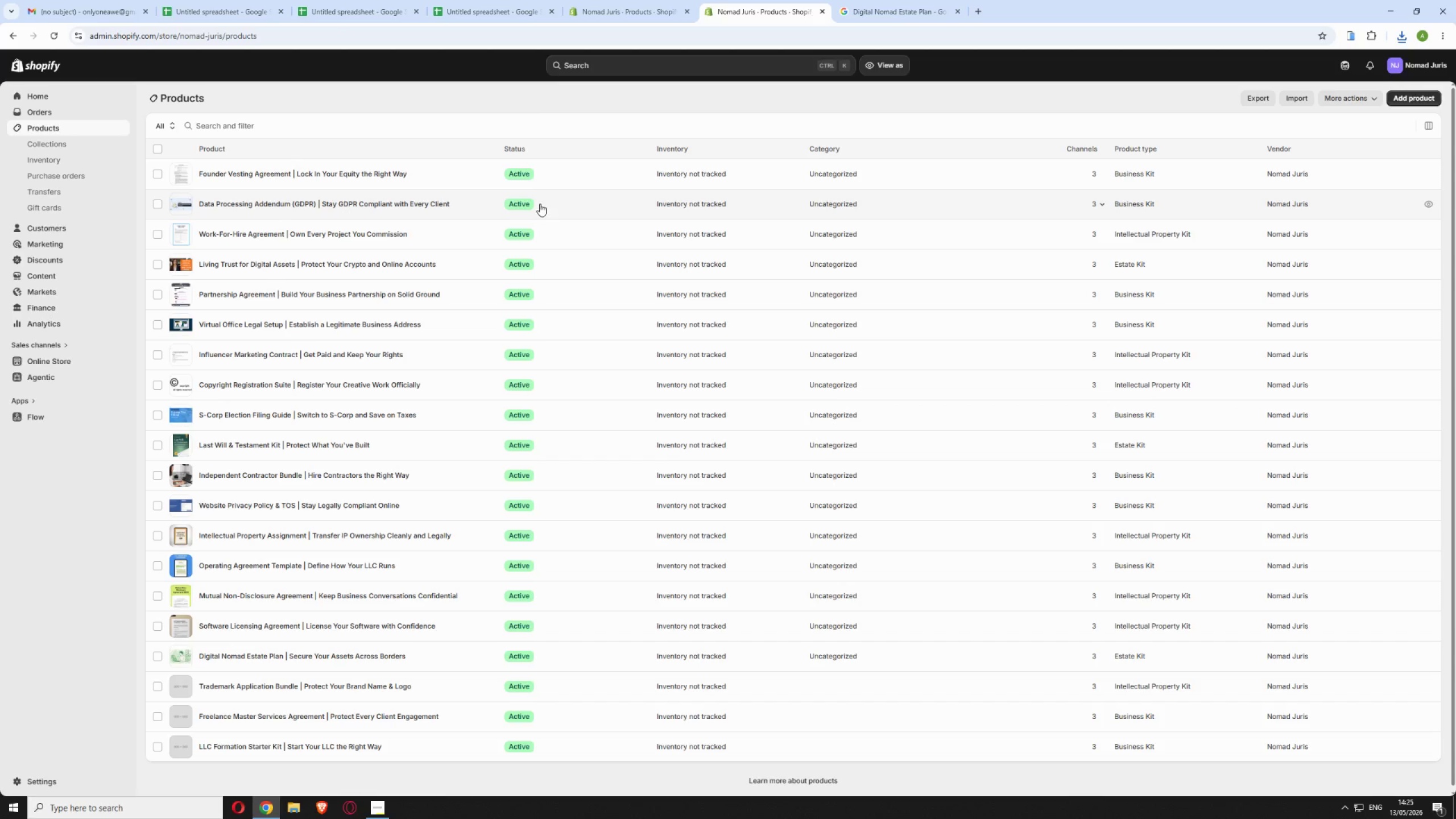 
wait(12.64)
 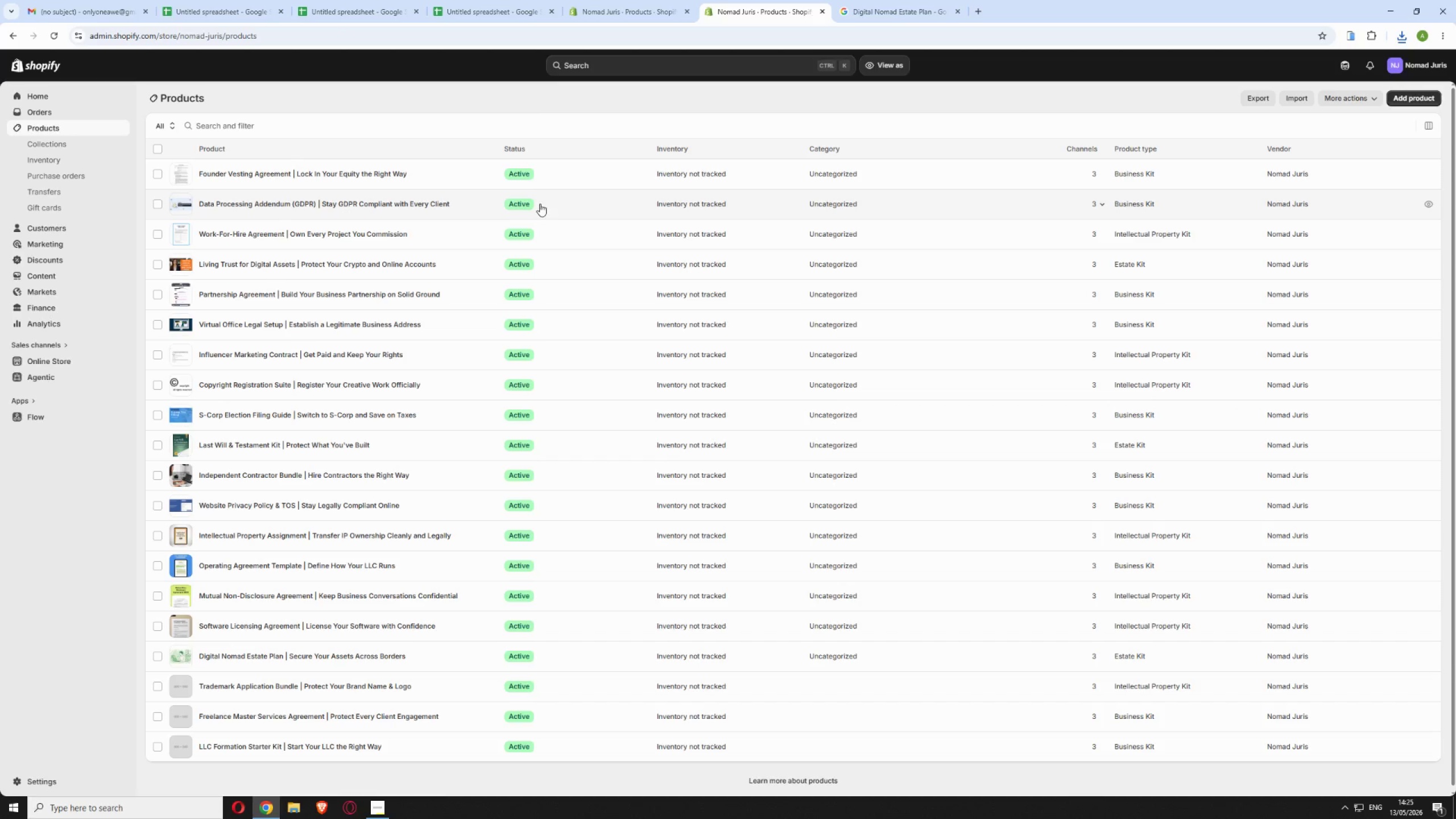 
left_click([375, 807])